 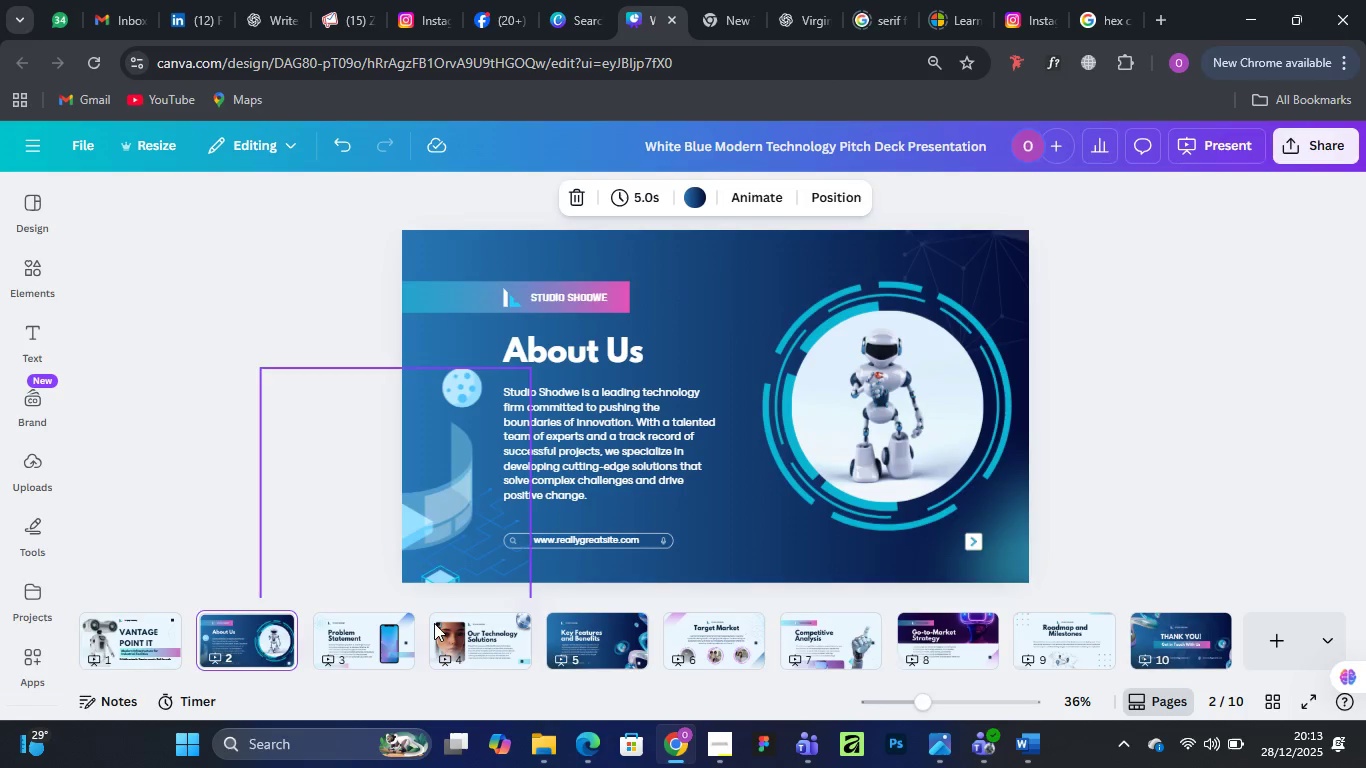 
left_click([350, 635])
 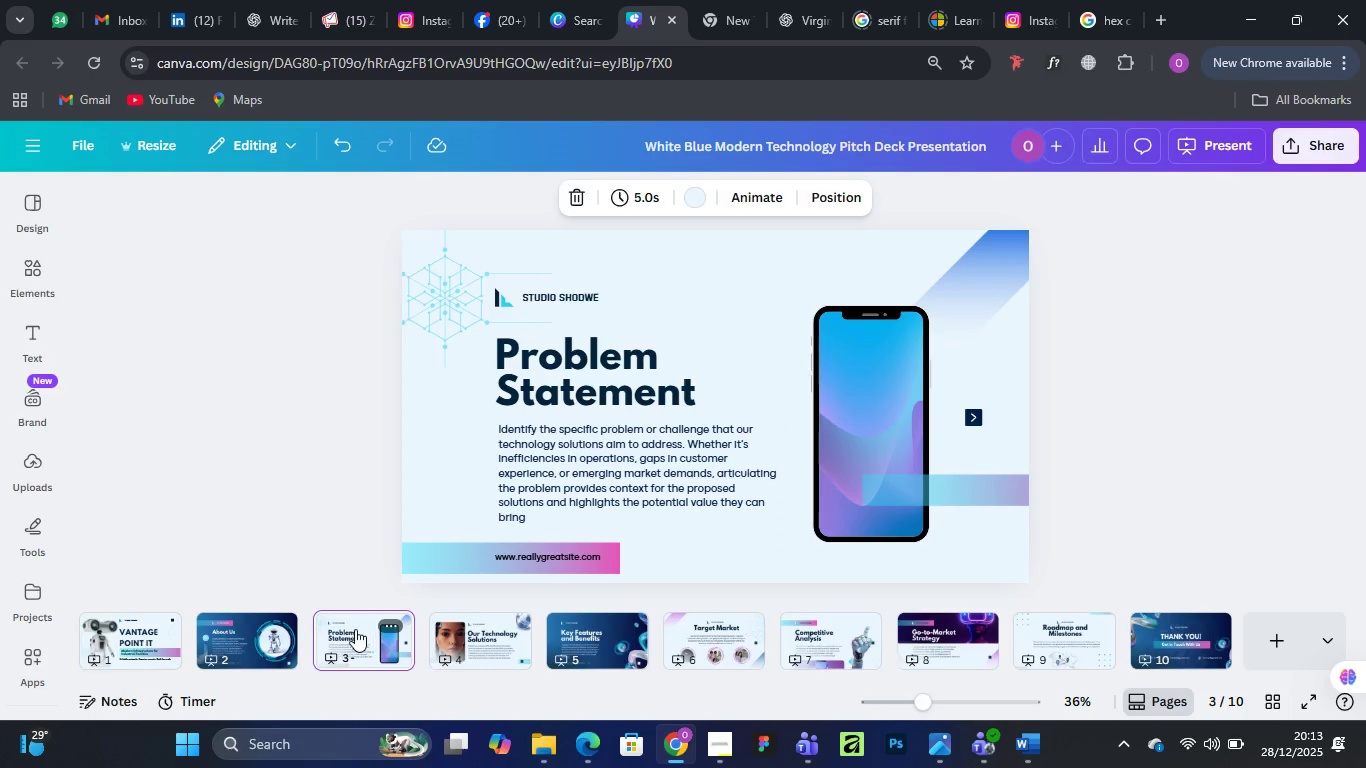 
left_click_drag(start_coordinate=[359, 627], to_coordinate=[354, 627])
 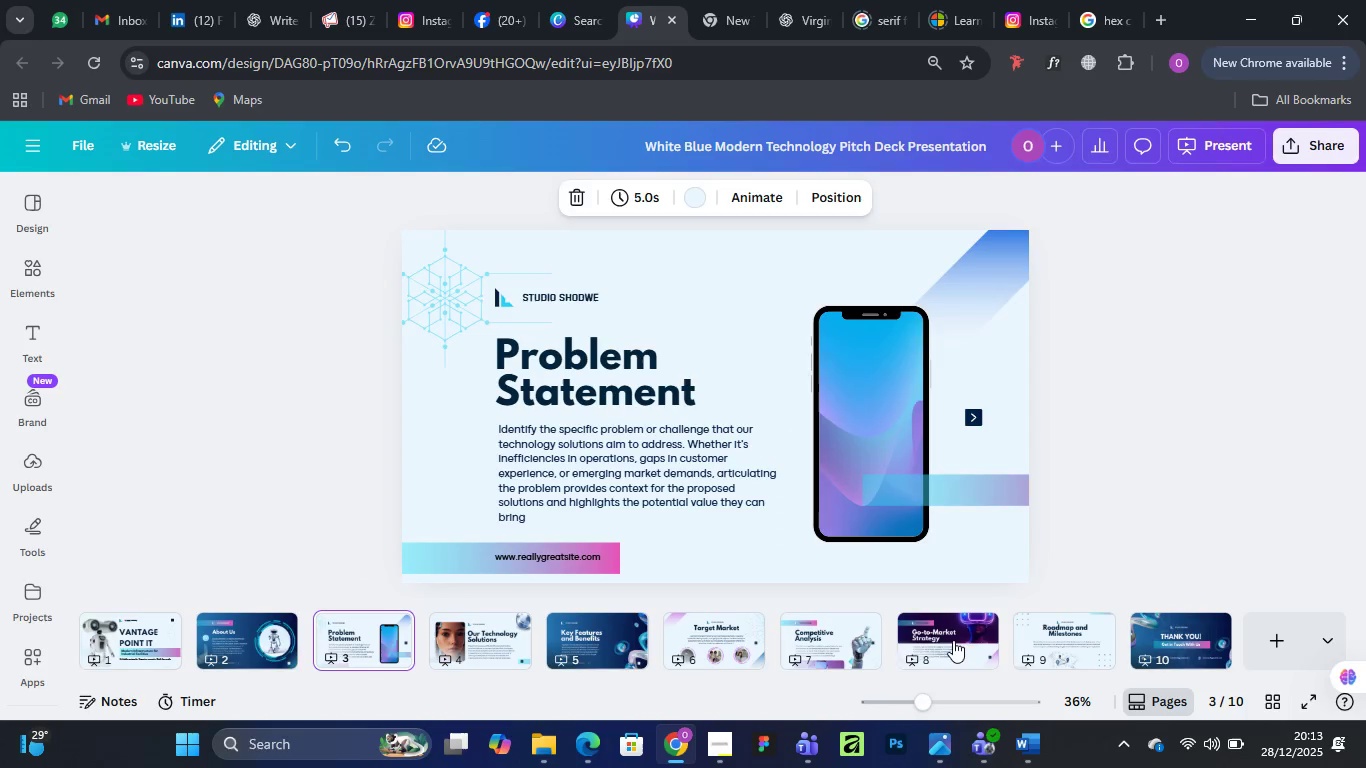 
wait(6.62)
 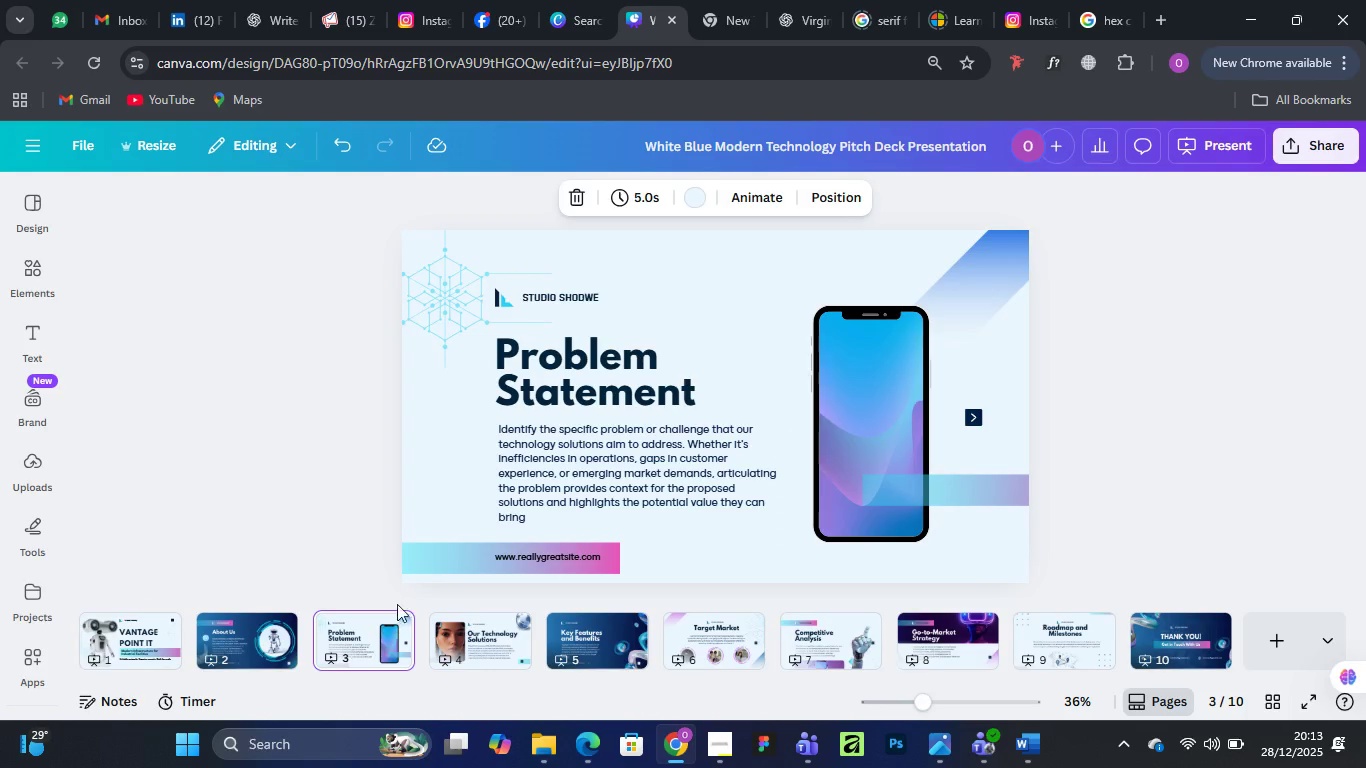 
left_click([225, 629])
 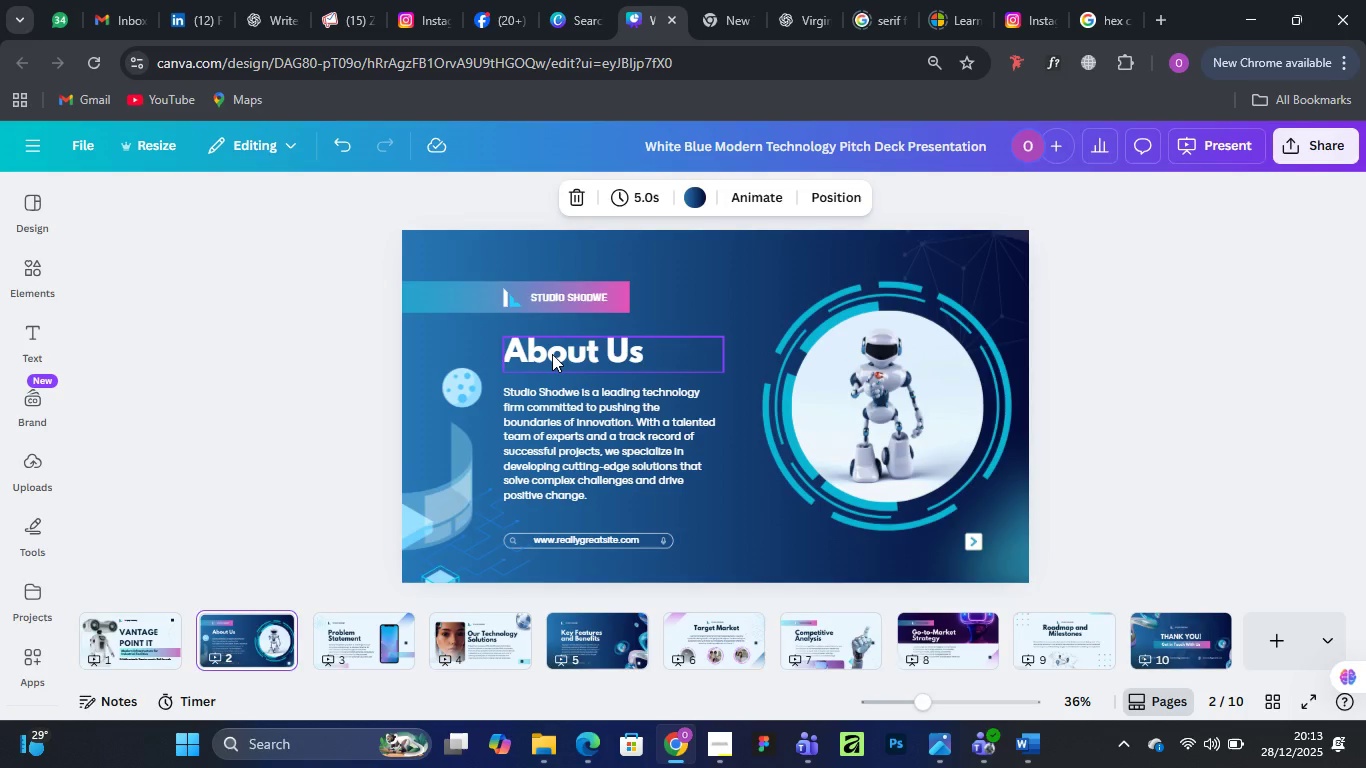 
double_click([552, 354])
 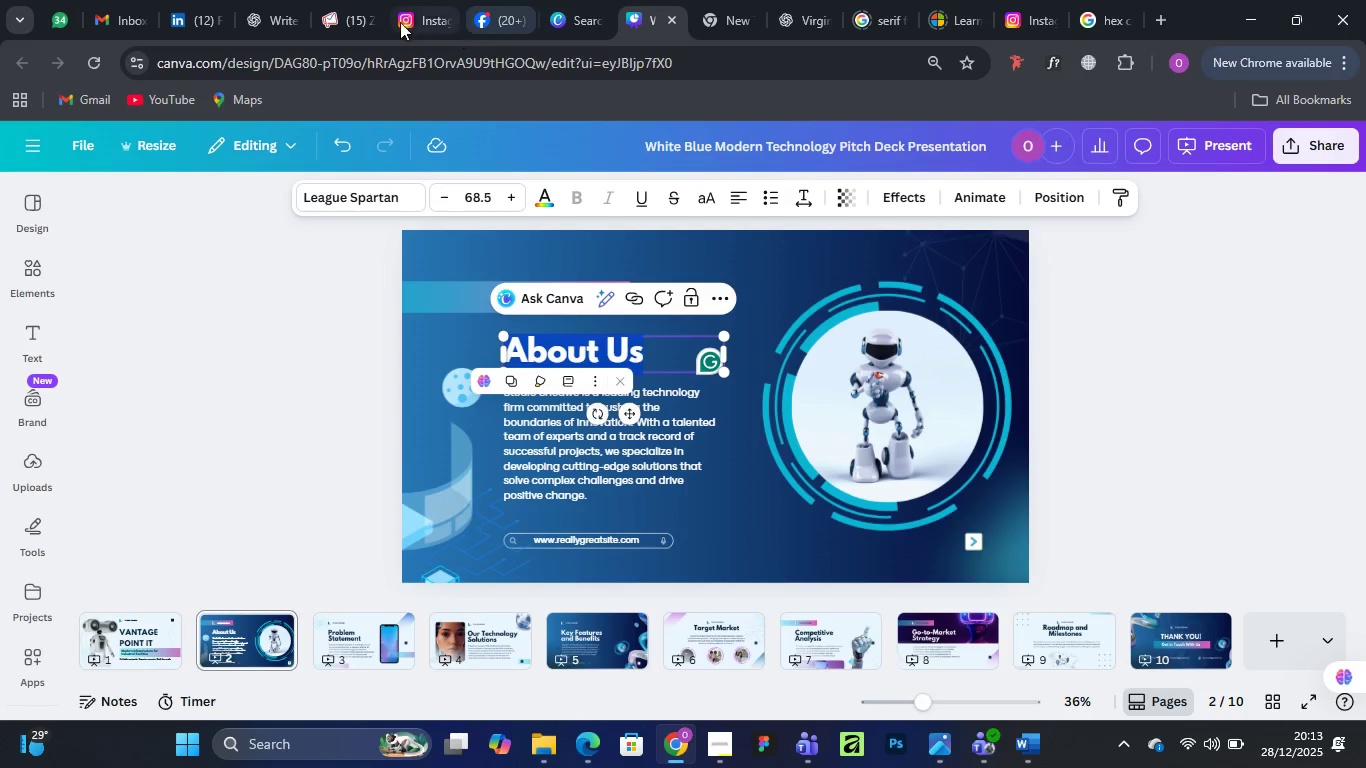 
left_click([266, 9])
 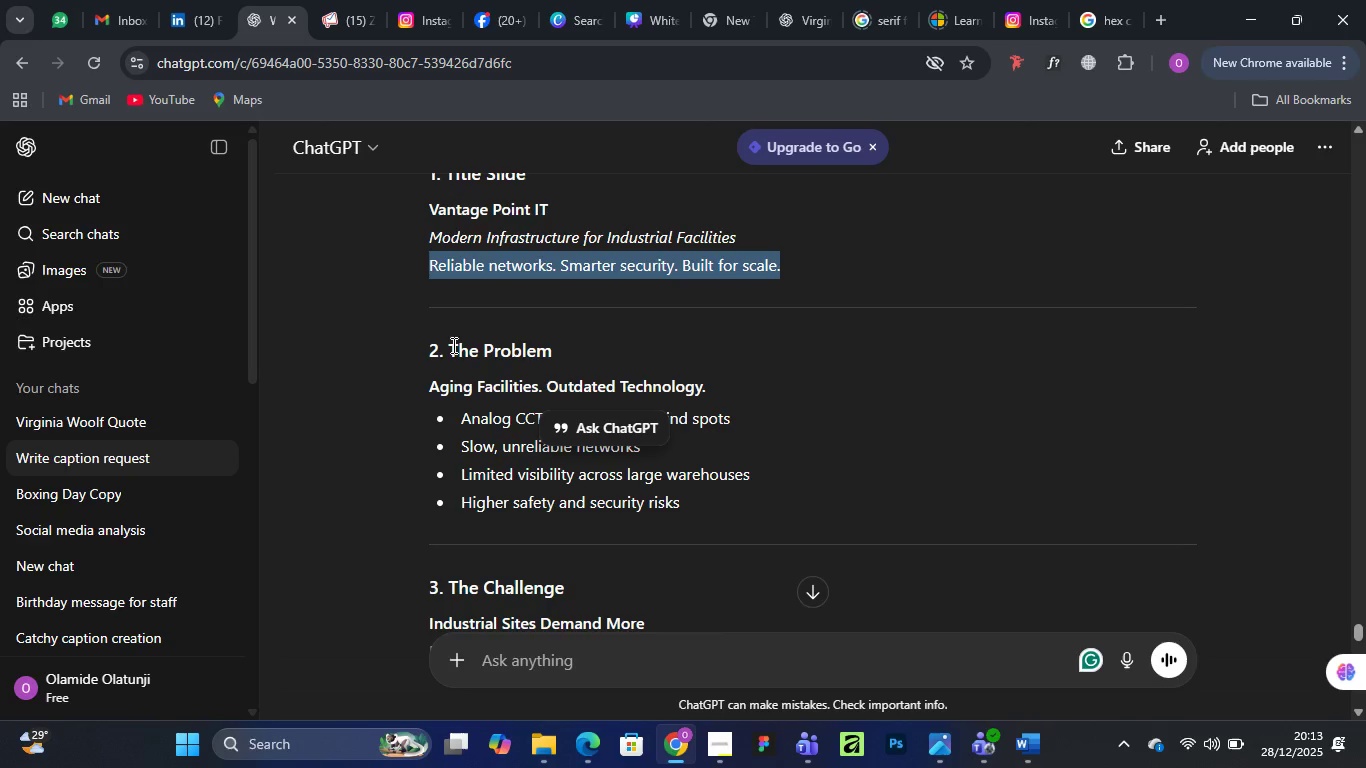 
left_click_drag(start_coordinate=[449, 345], to_coordinate=[559, 344])
 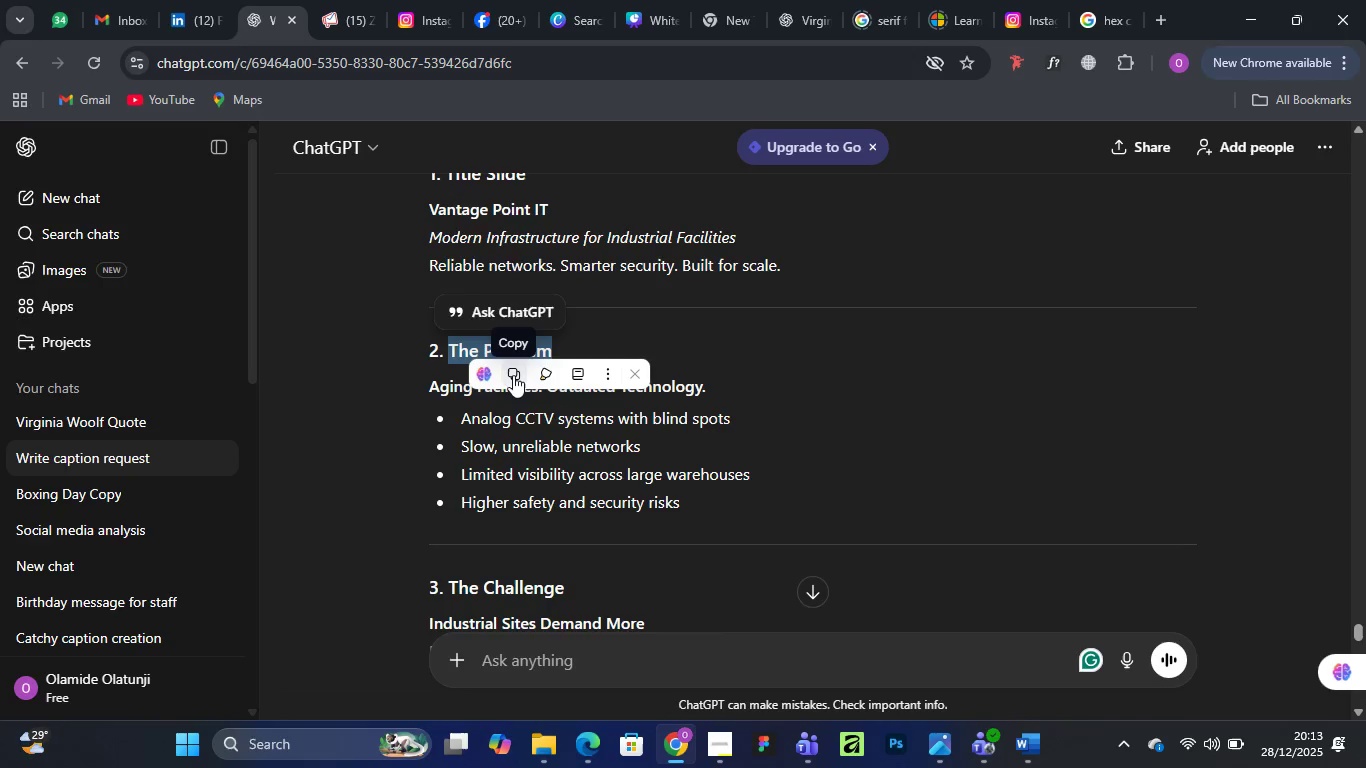 
left_click([513, 375])
 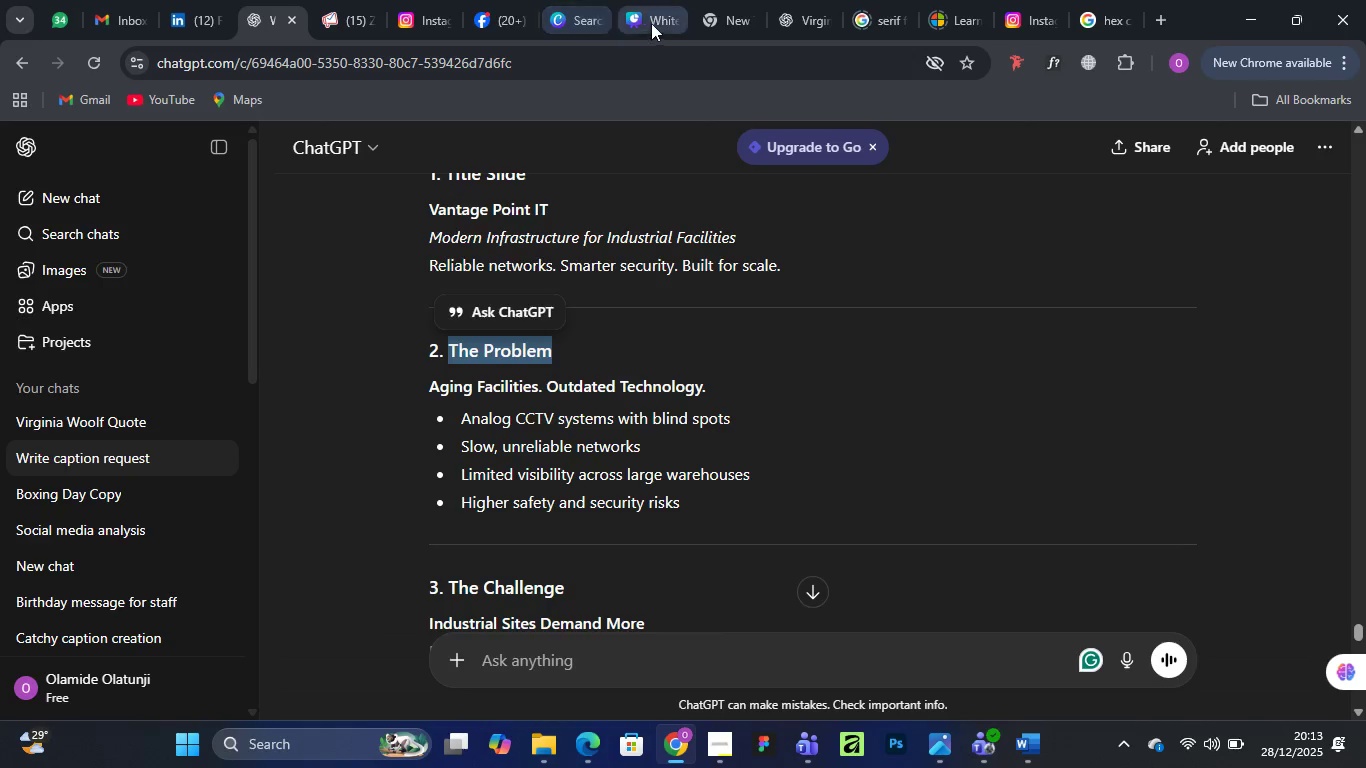 
left_click([655, 14])
 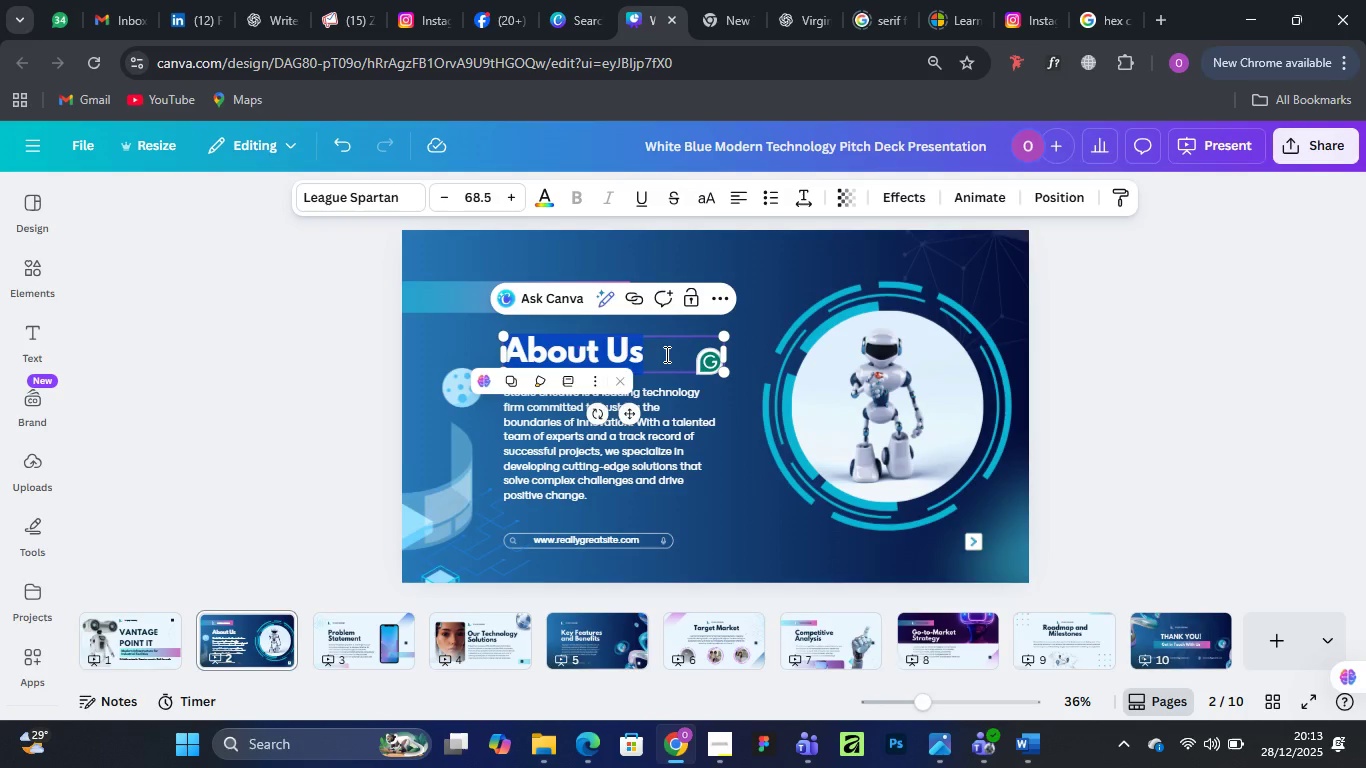 
key(Control+V)
 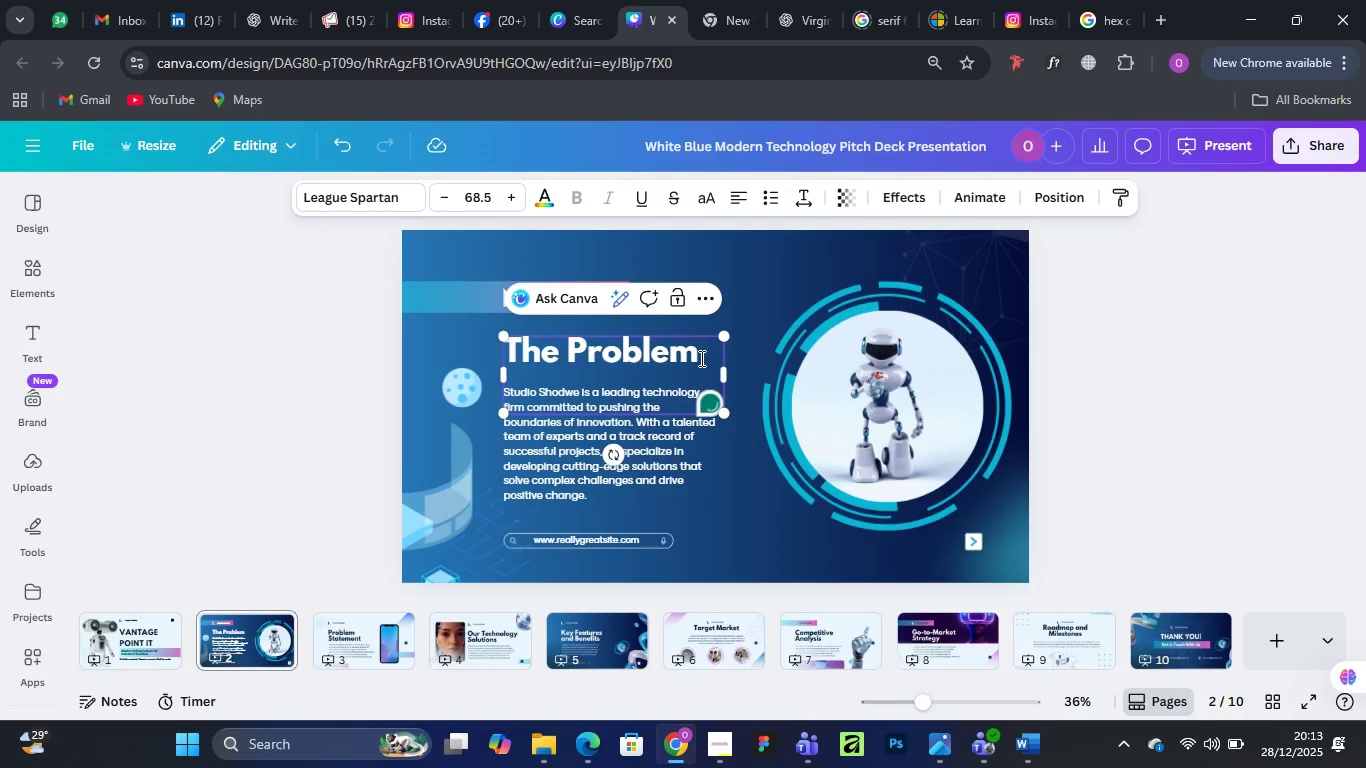 
key(ArrowDown)
 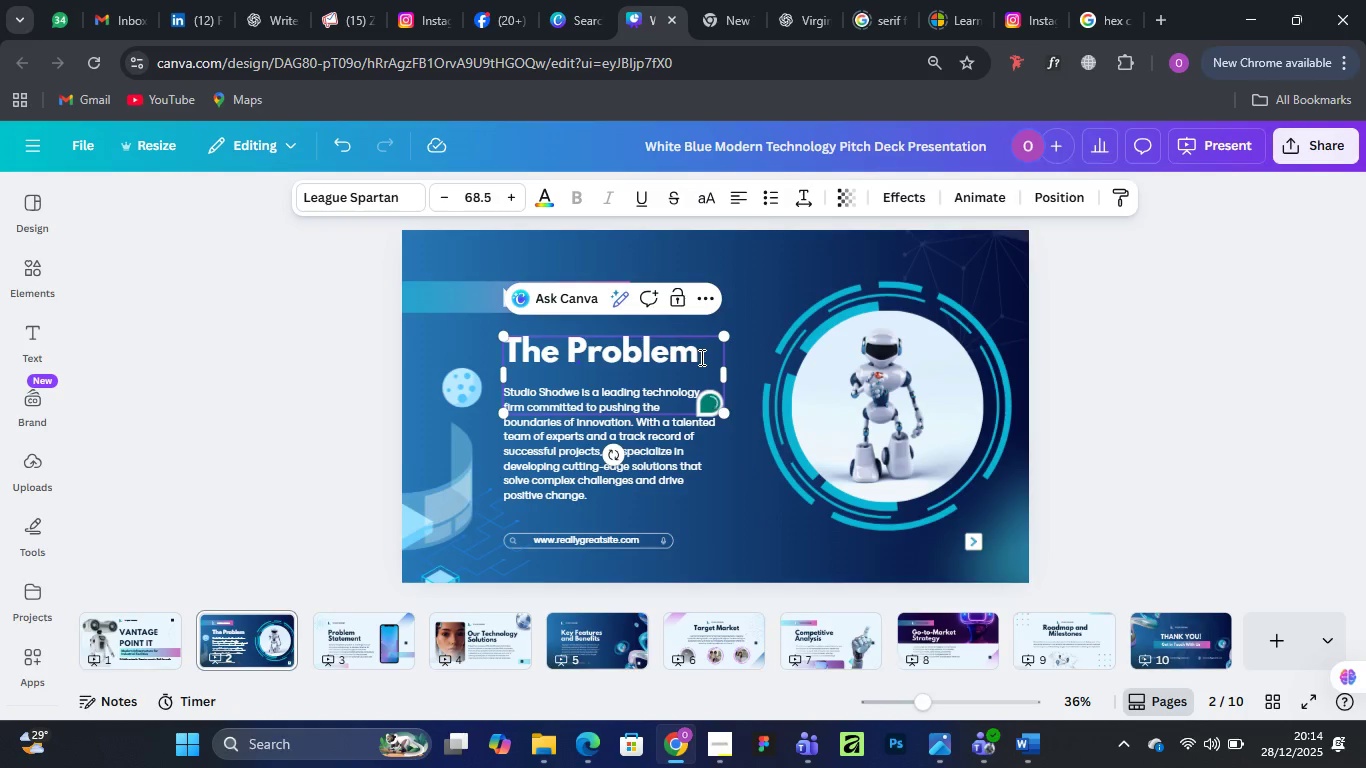 
key(Backspace)
 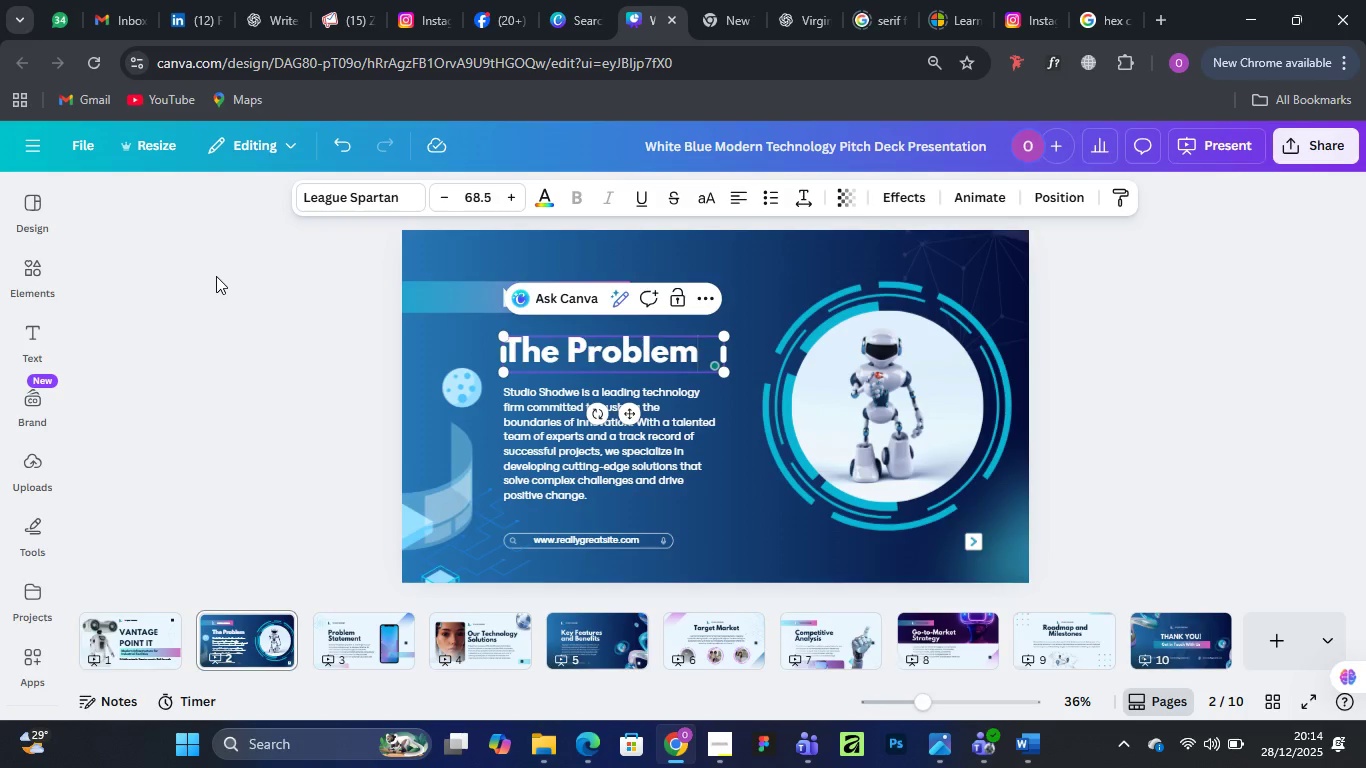 
left_click([216, 276])
 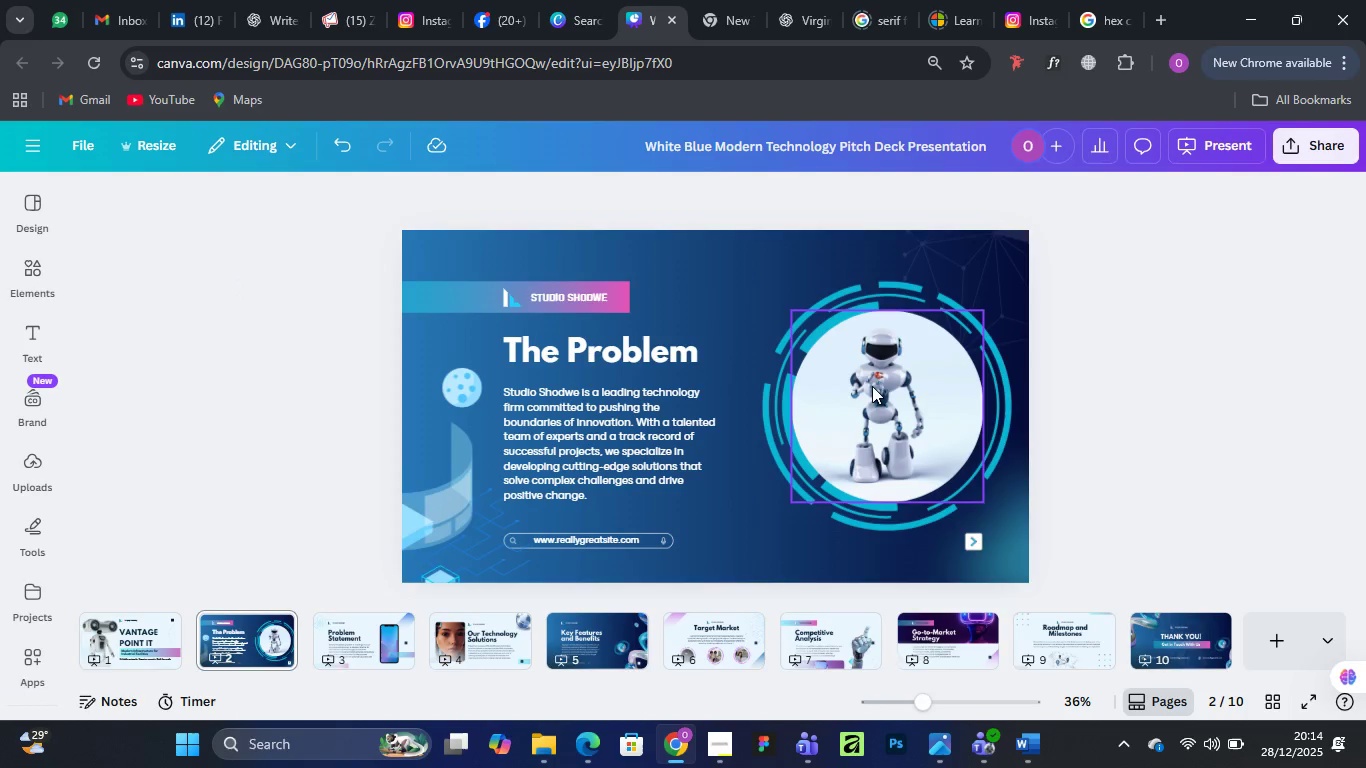 
scroll: coordinate [577, 350], scroll_direction: down, amount: 2.0
 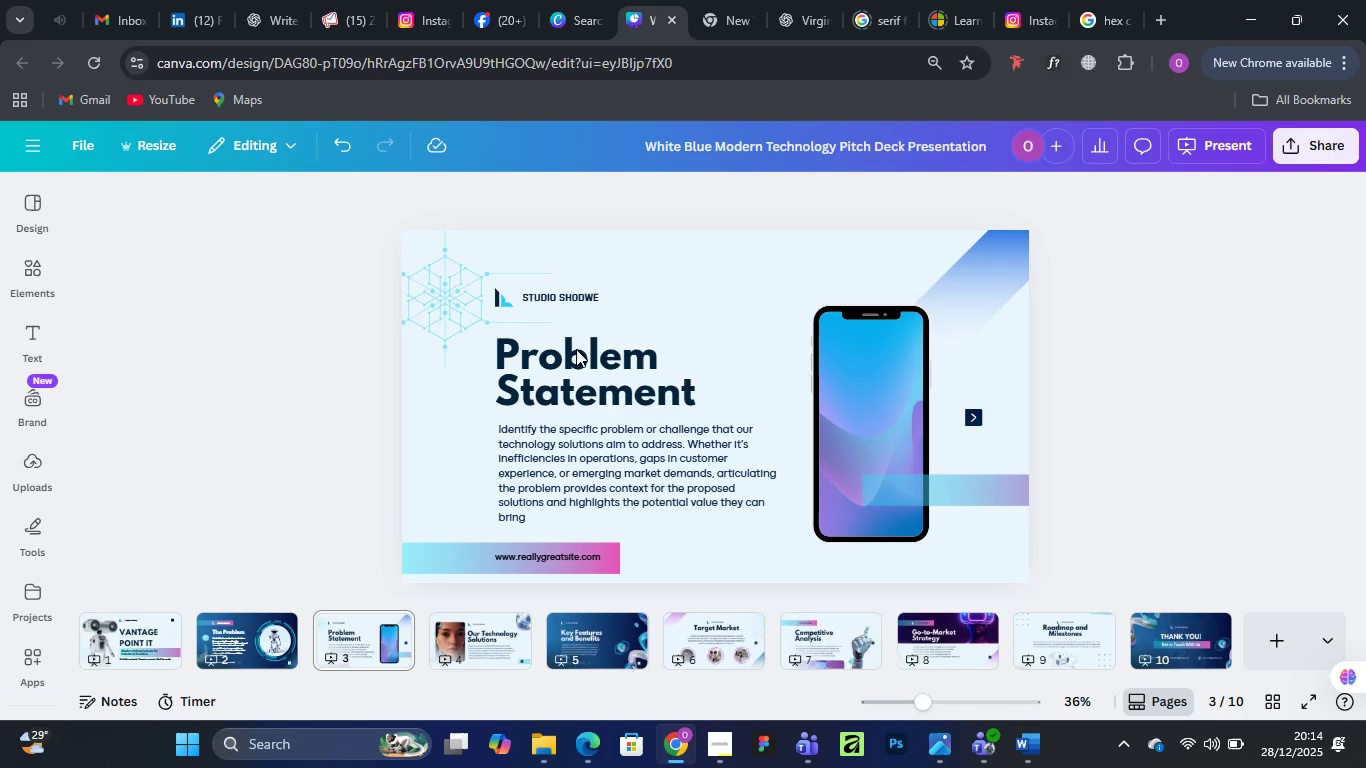 
wait(30.48)
 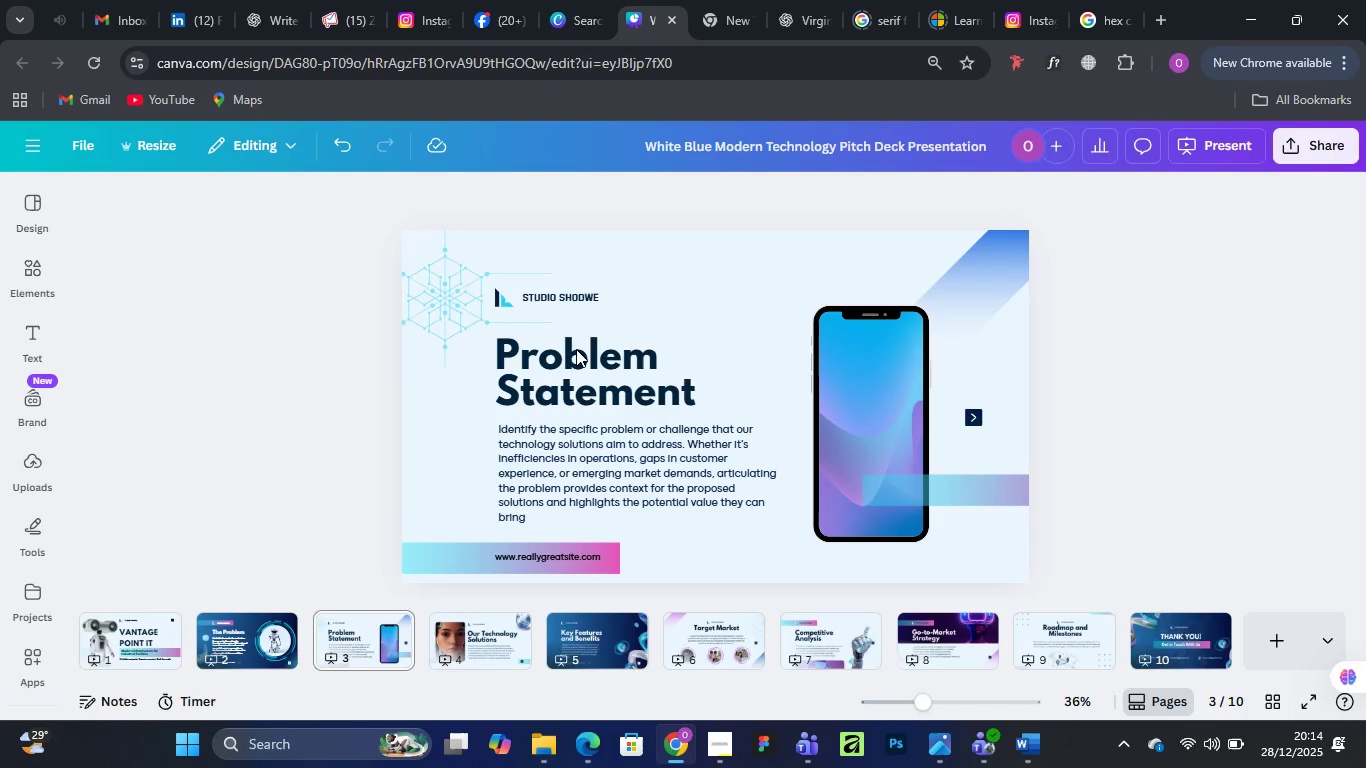 
scroll: coordinate [562, 482], scroll_direction: up, amount: 3.0
 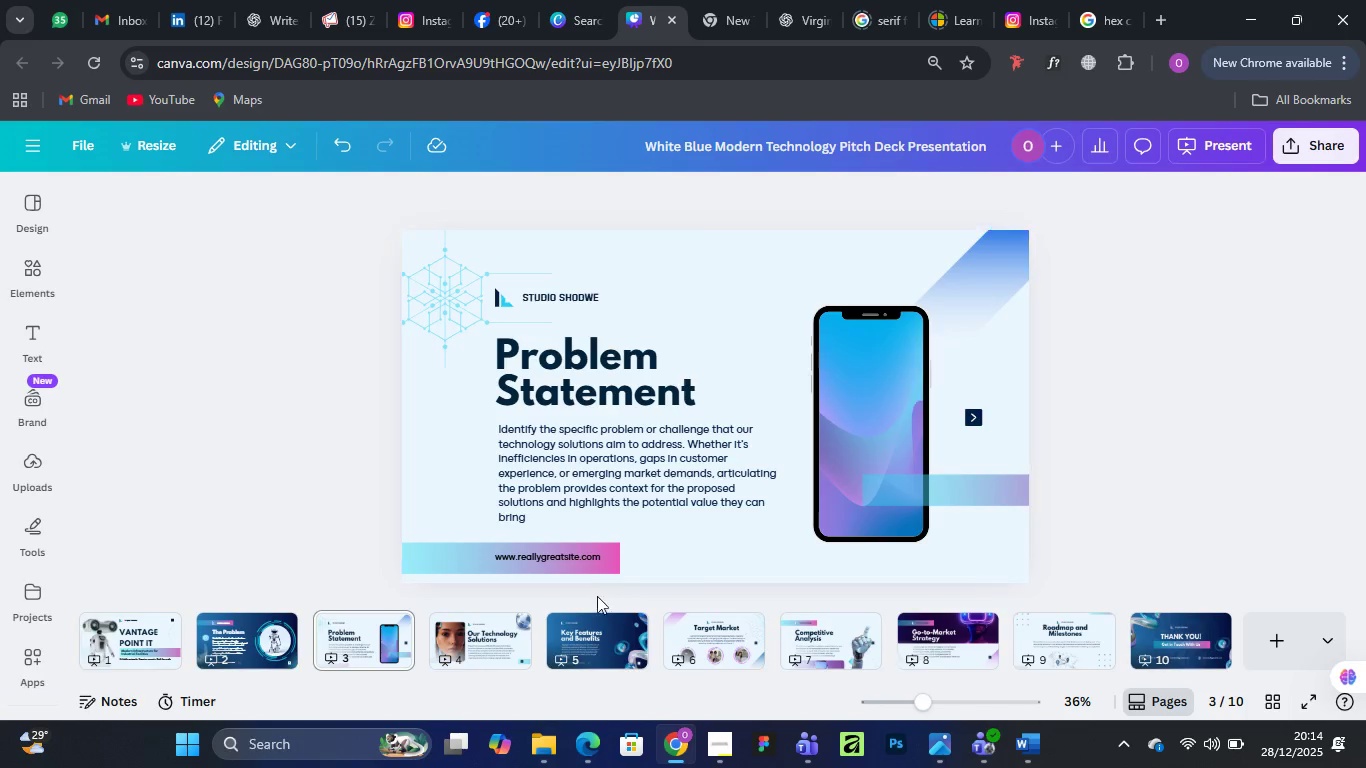 
wait(15.2)
 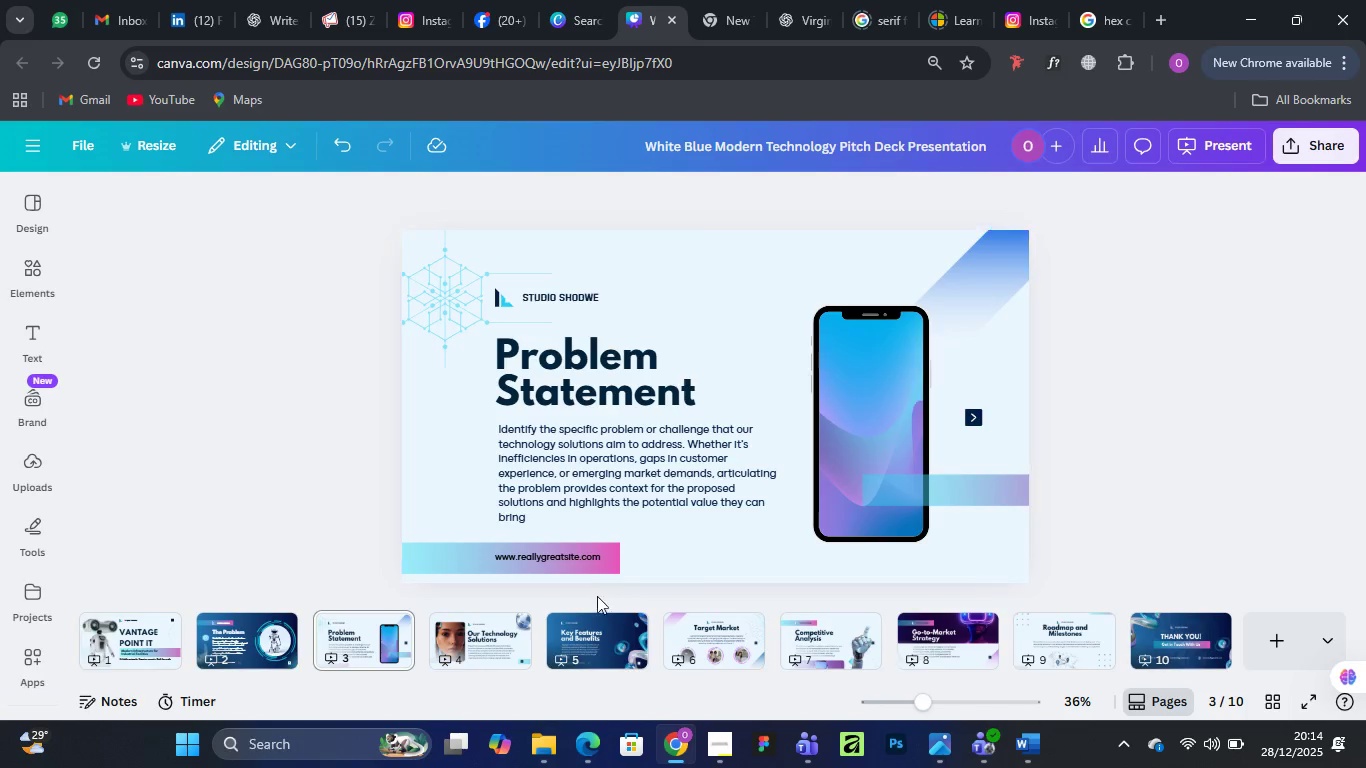 
left_click([252, 643])
 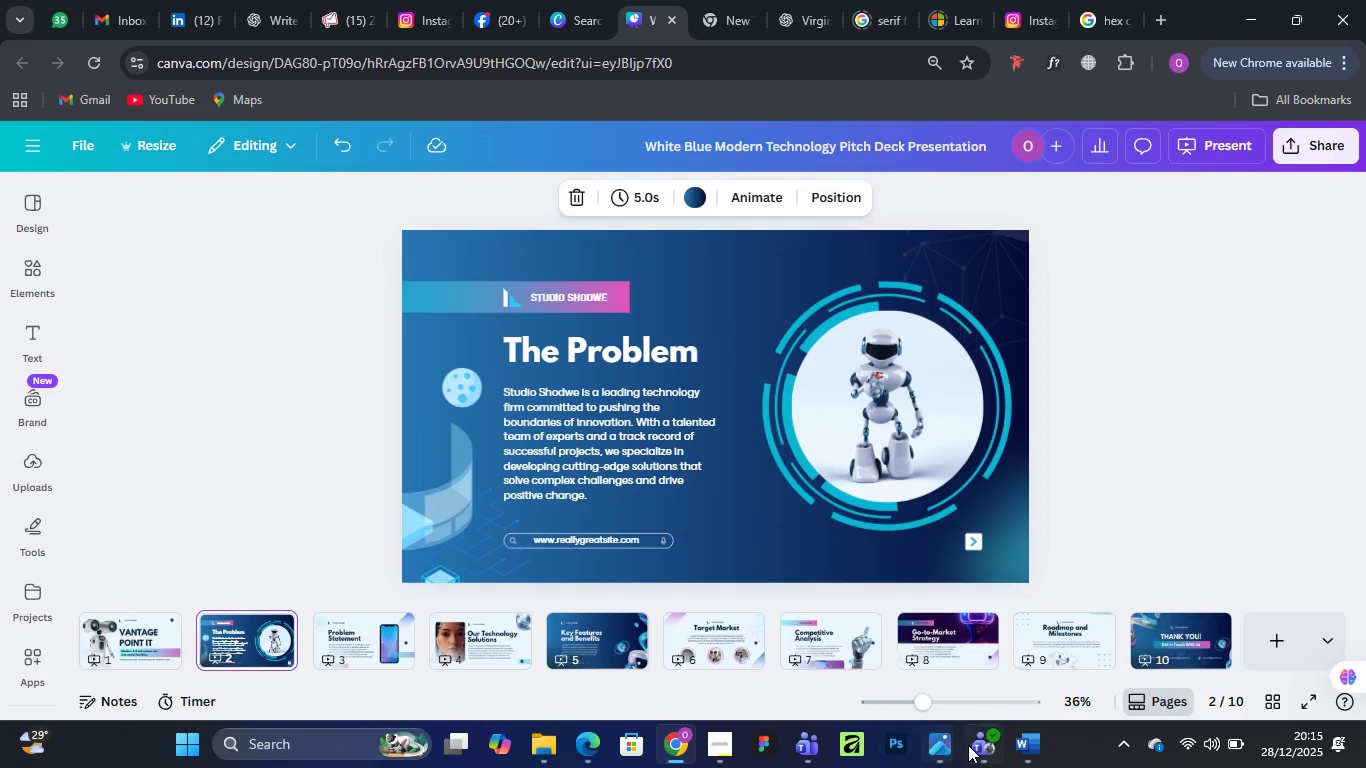 
wait(5.38)
 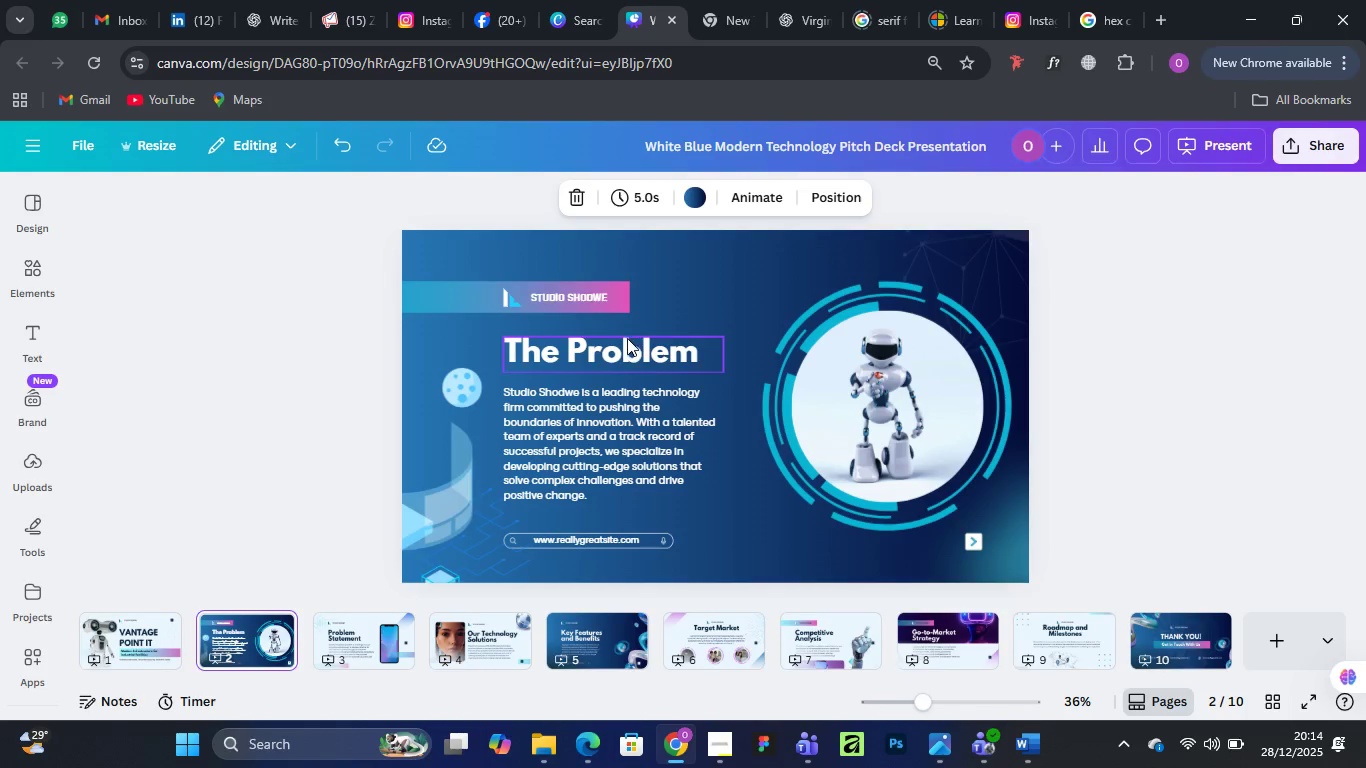 
left_click([263, 6])
 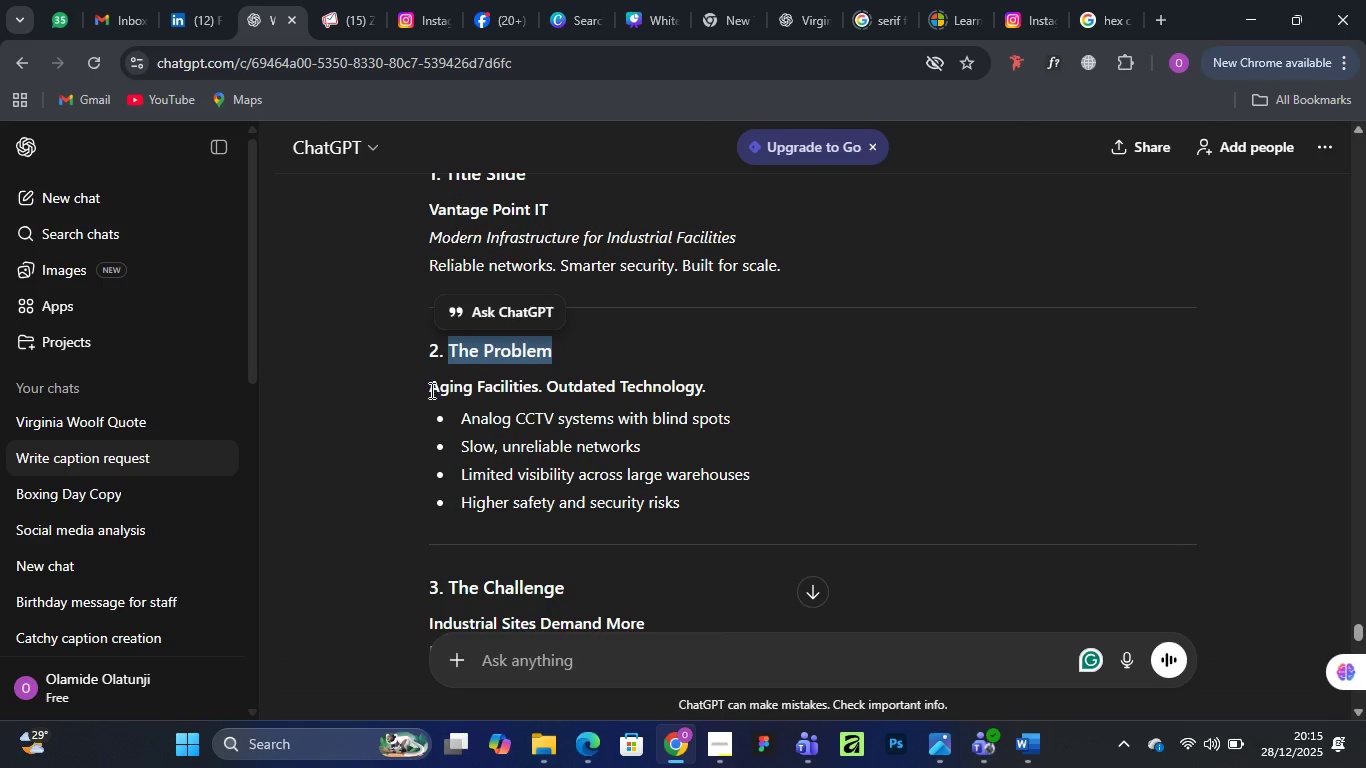 
left_click_drag(start_coordinate=[430, 390], to_coordinate=[709, 385])
 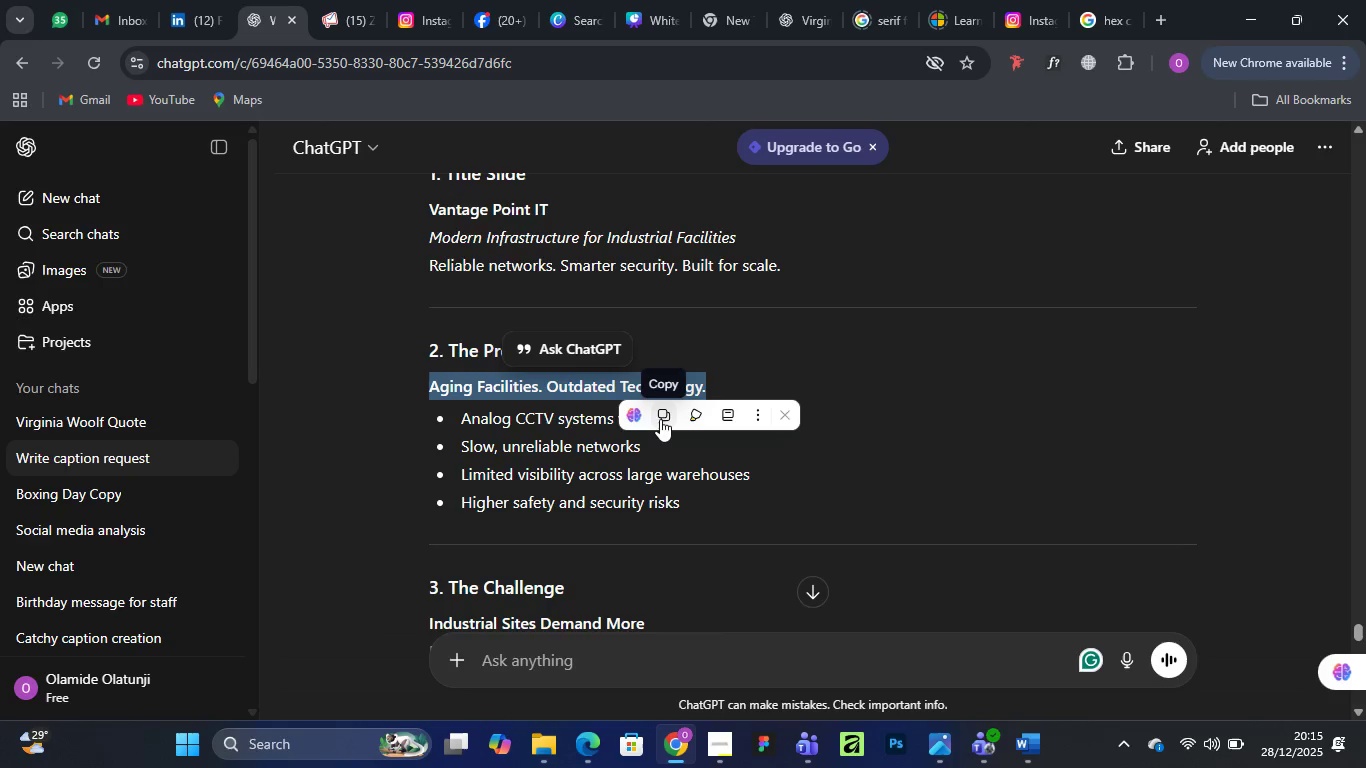 
left_click([661, 417])
 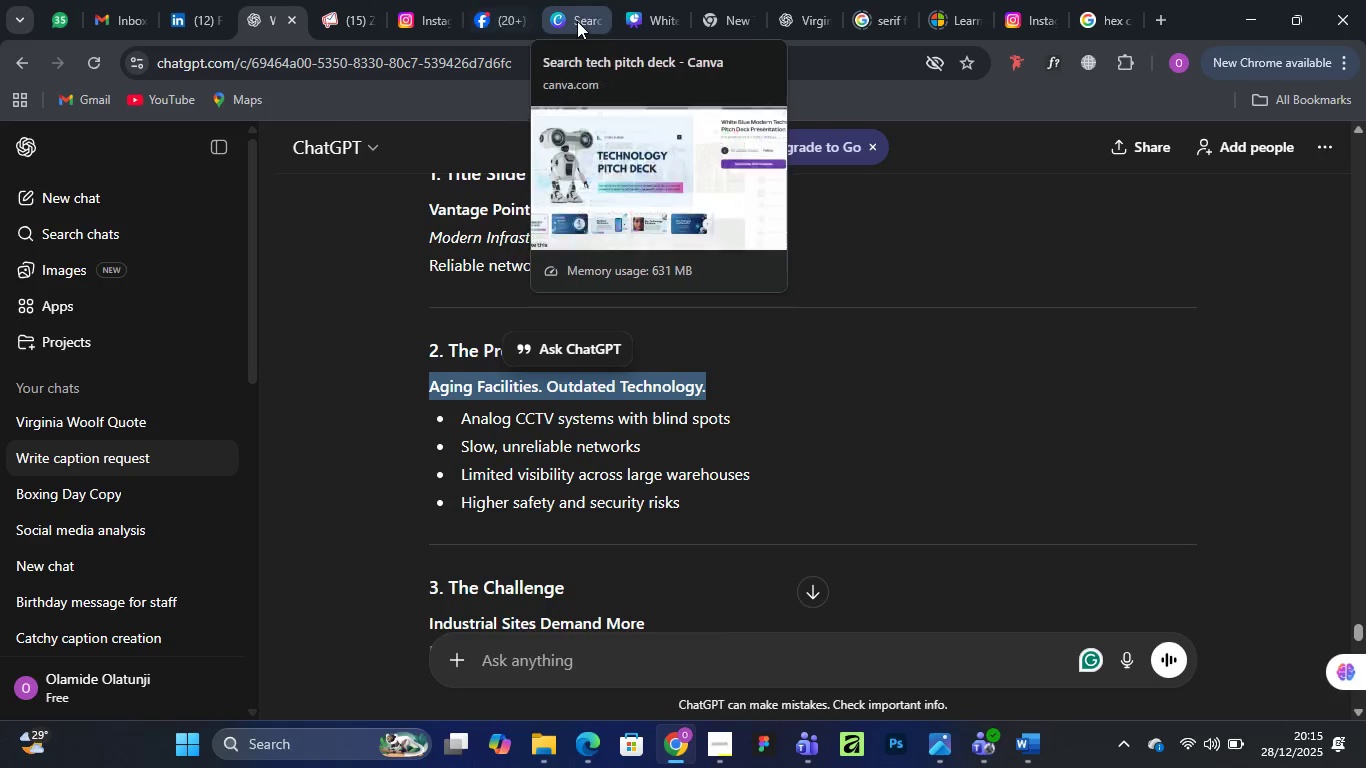 
left_click([645, 12])
 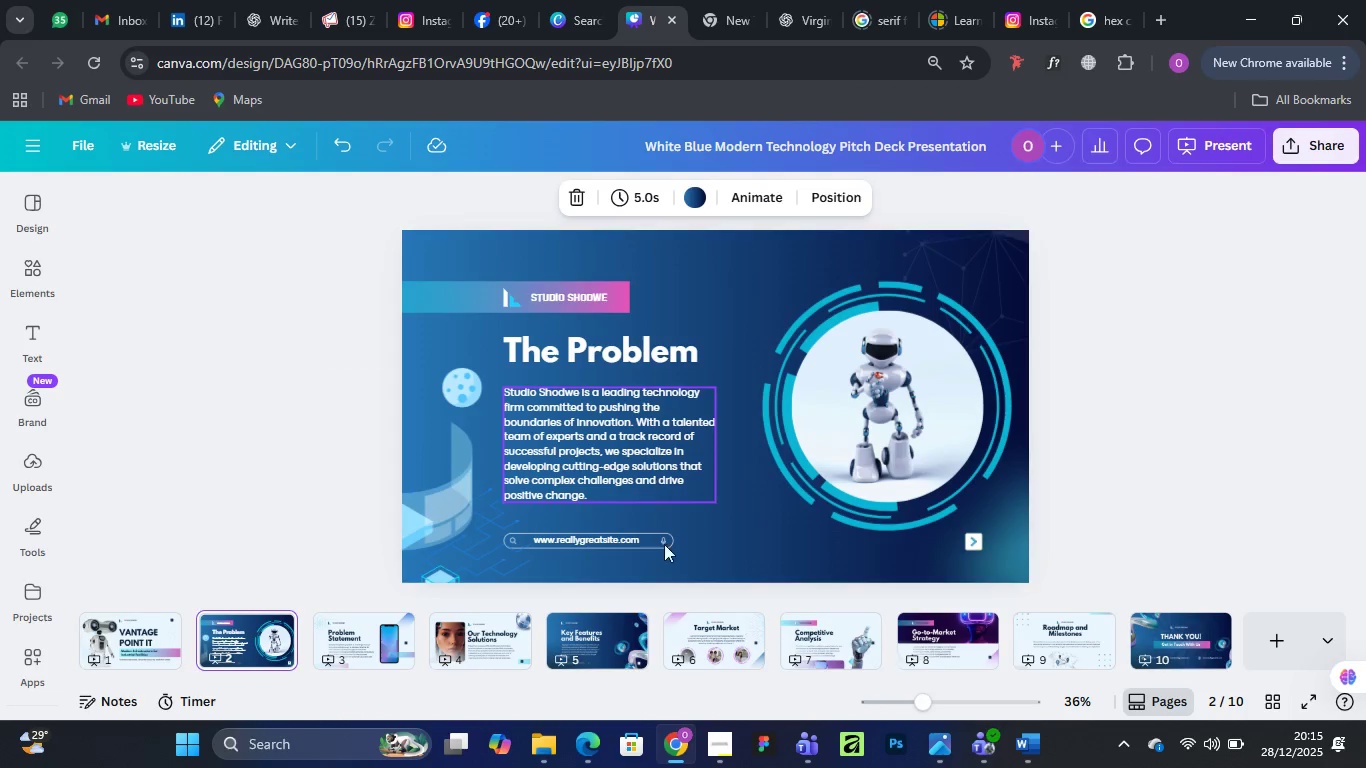 
left_click([703, 635])
 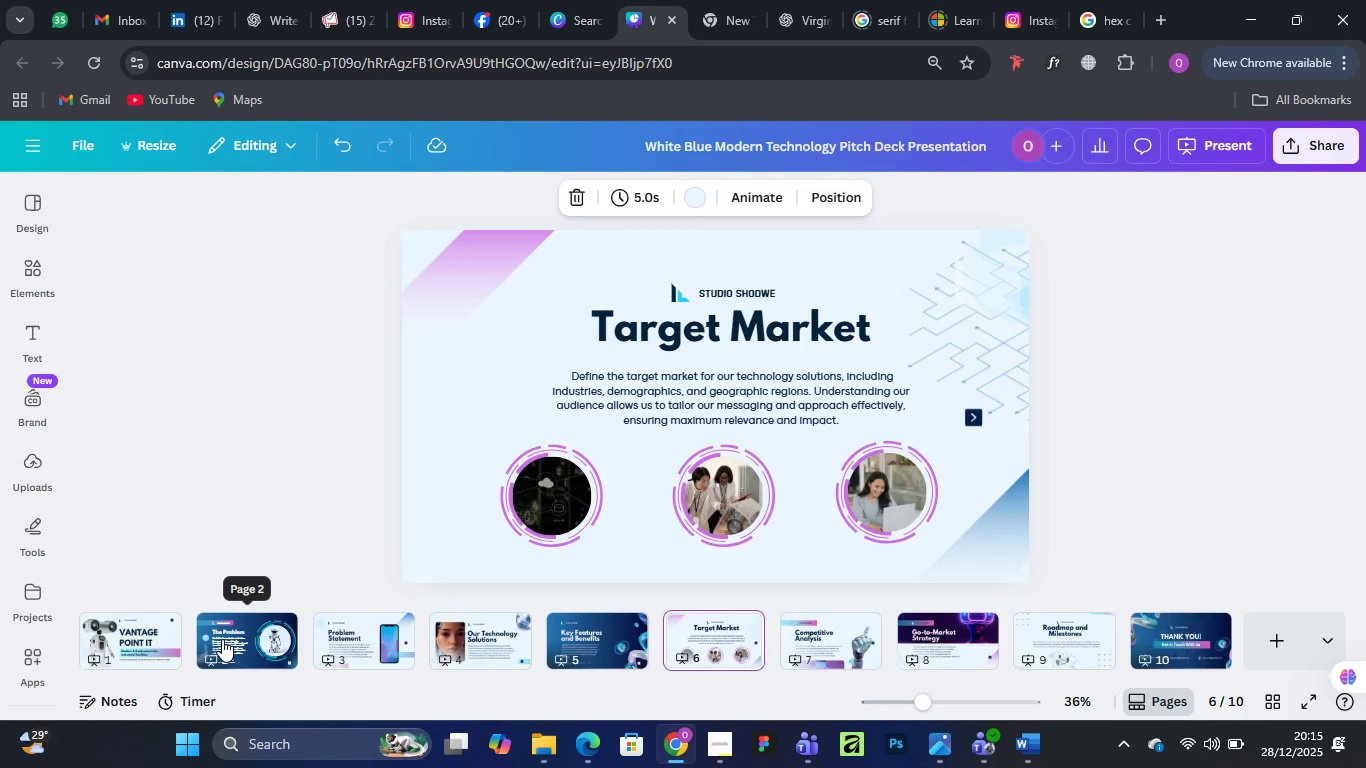 
left_click([228, 634])
 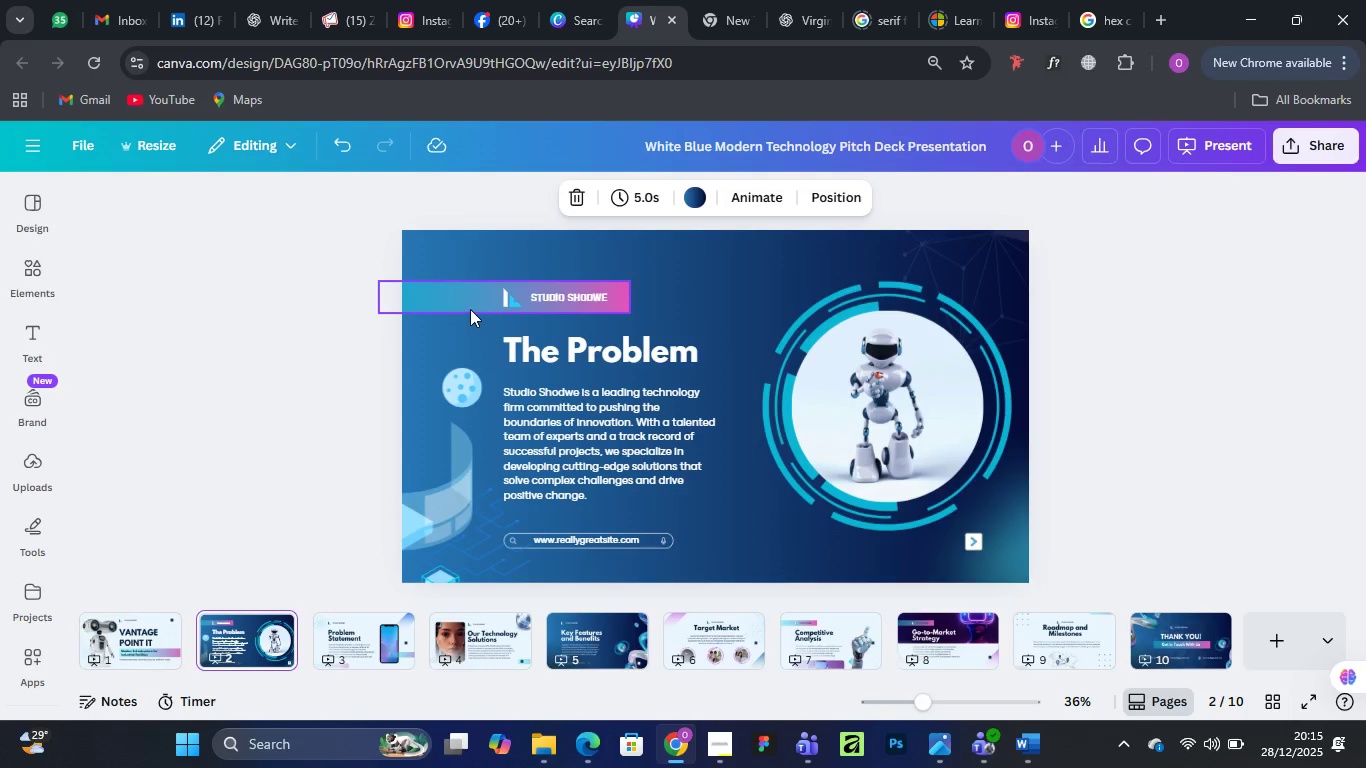 
wait(10.88)
 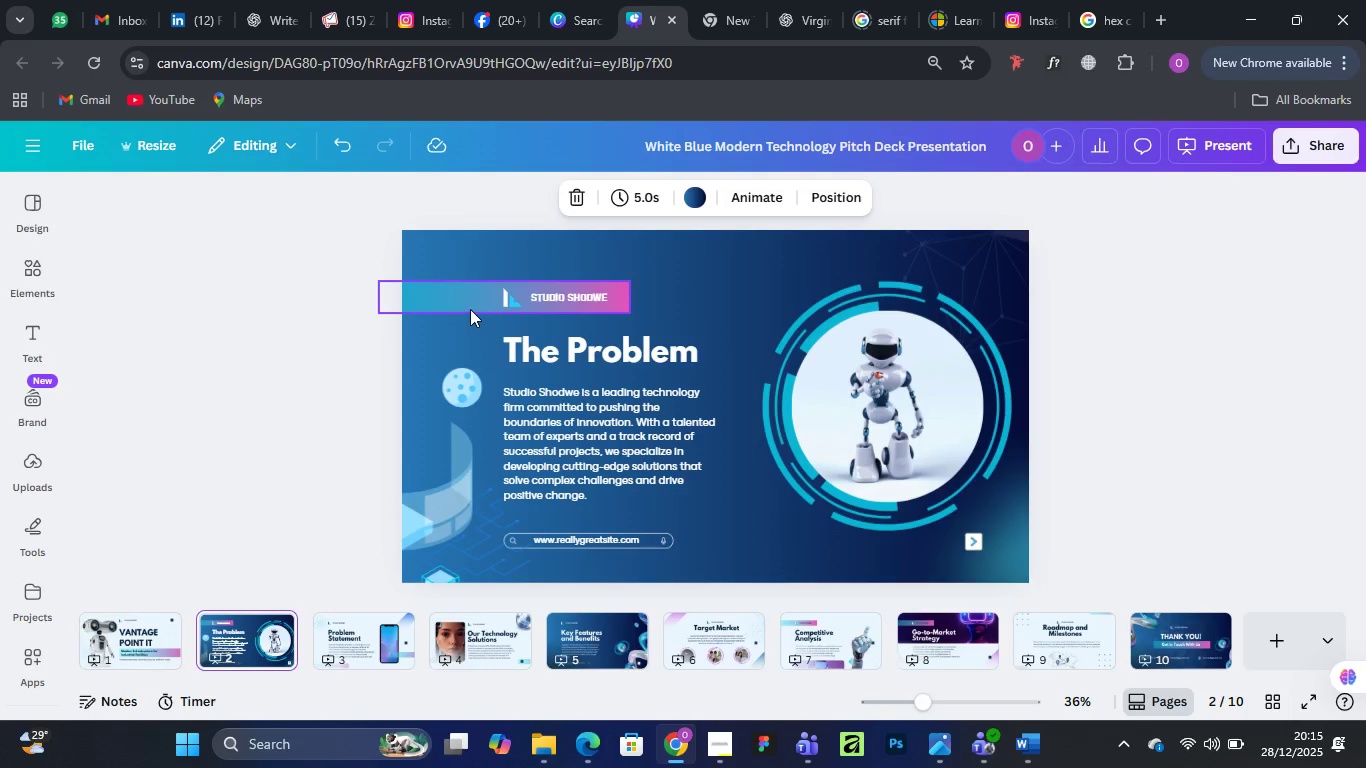 
left_click([341, 621])
 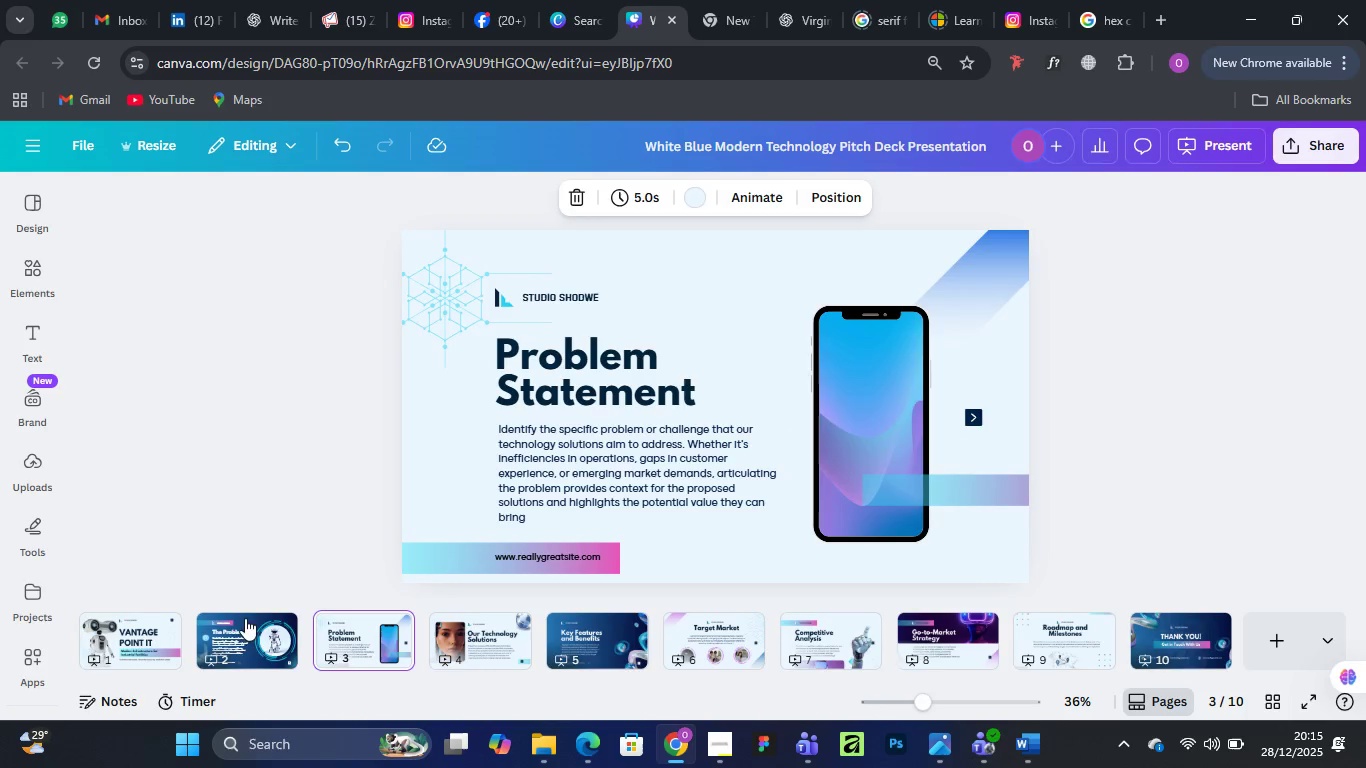 
left_click([261, 623])
 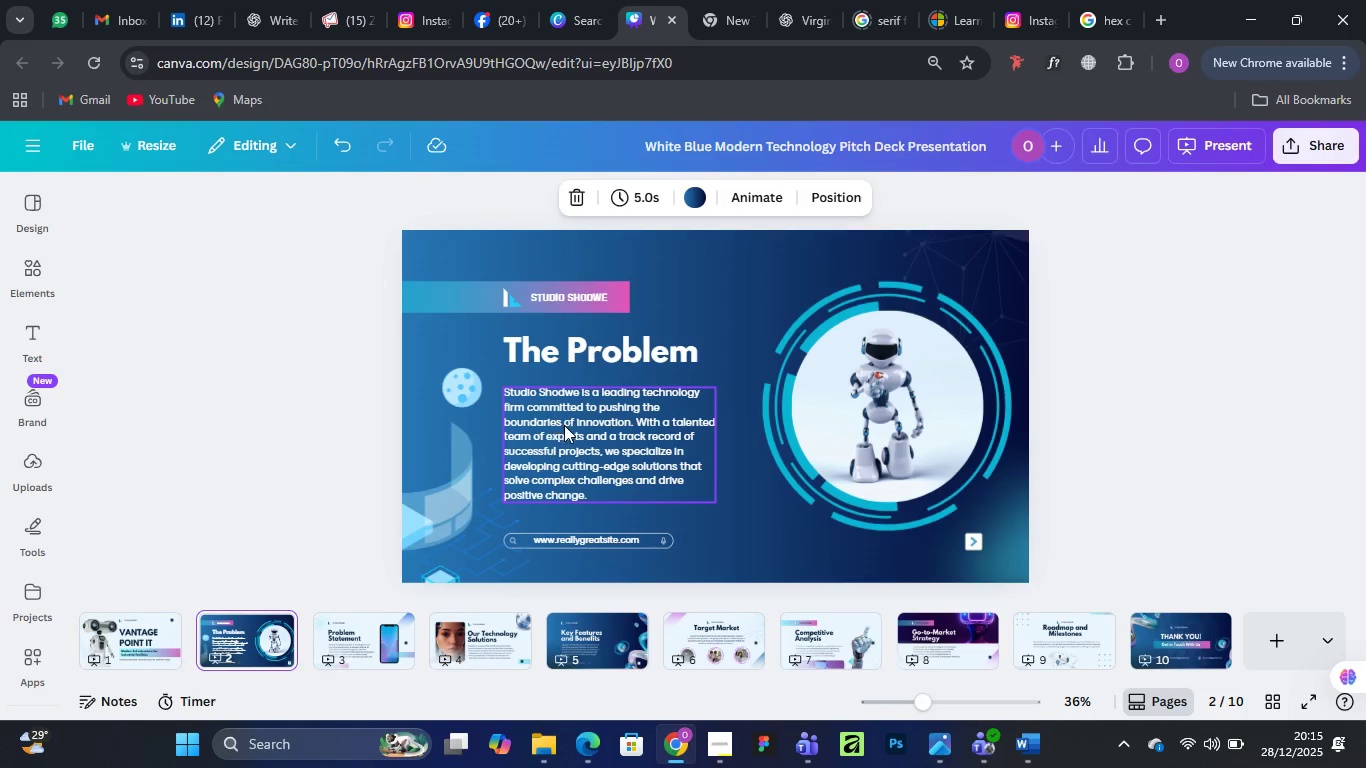 
left_click([572, 418])
 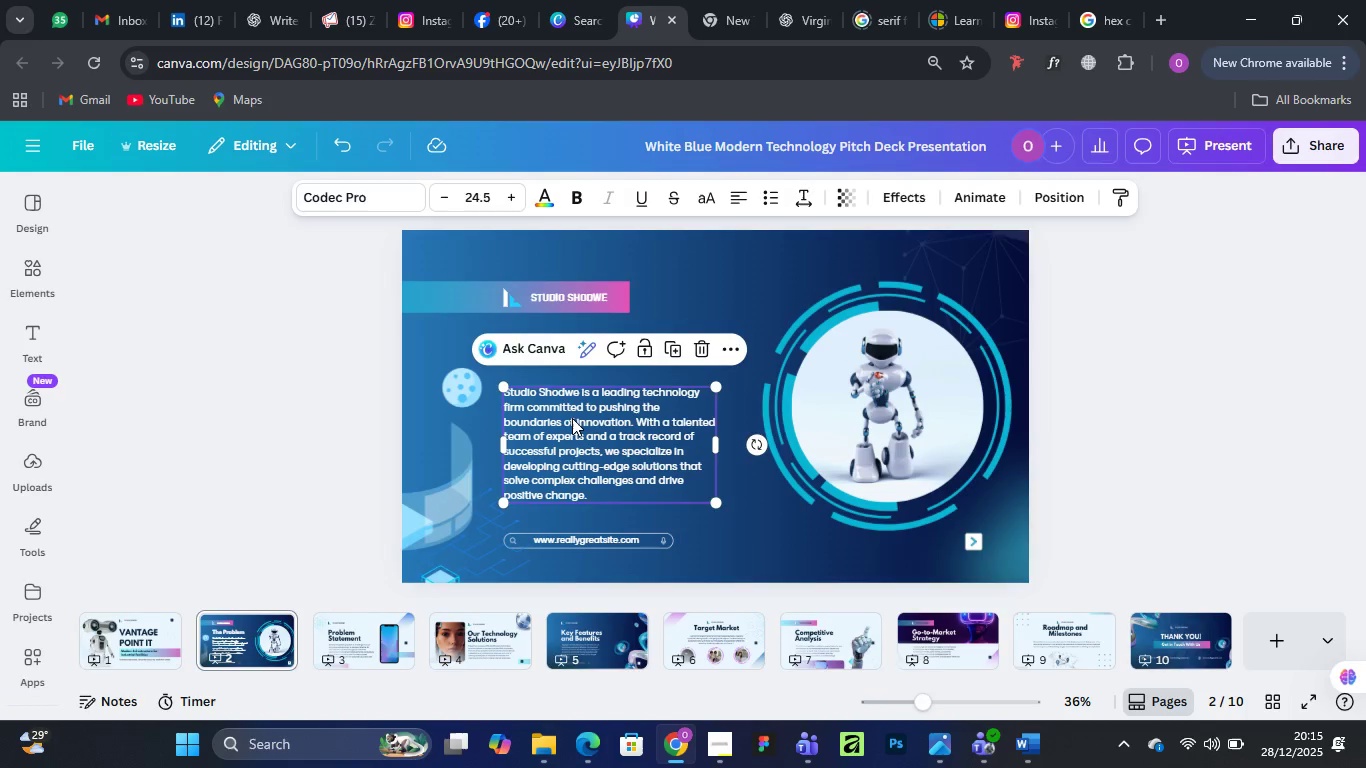 
hold_key(key=AltLeft, duration=1.53)
left_click_drag(start_coordinate=[572, 418], to_coordinate=[755, 279])
 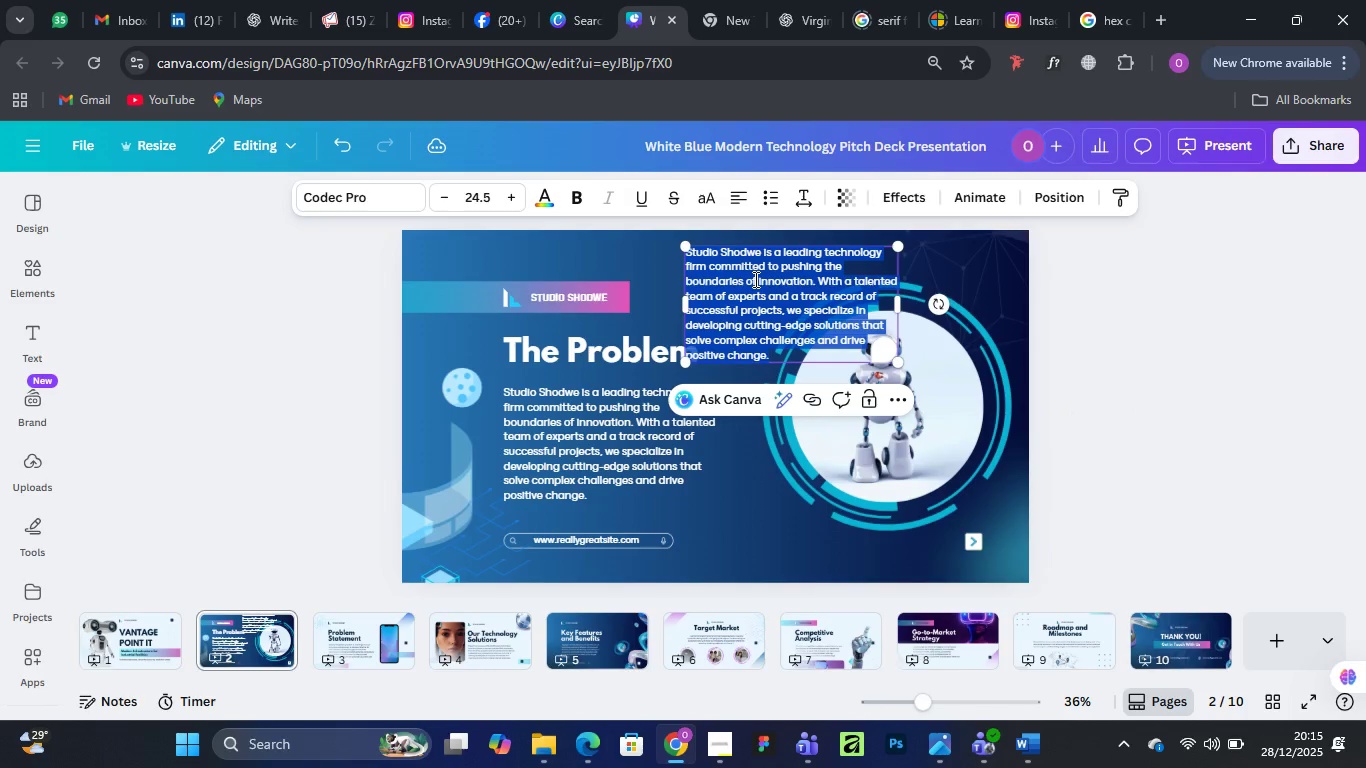 
key(Alt+AltLeft)
 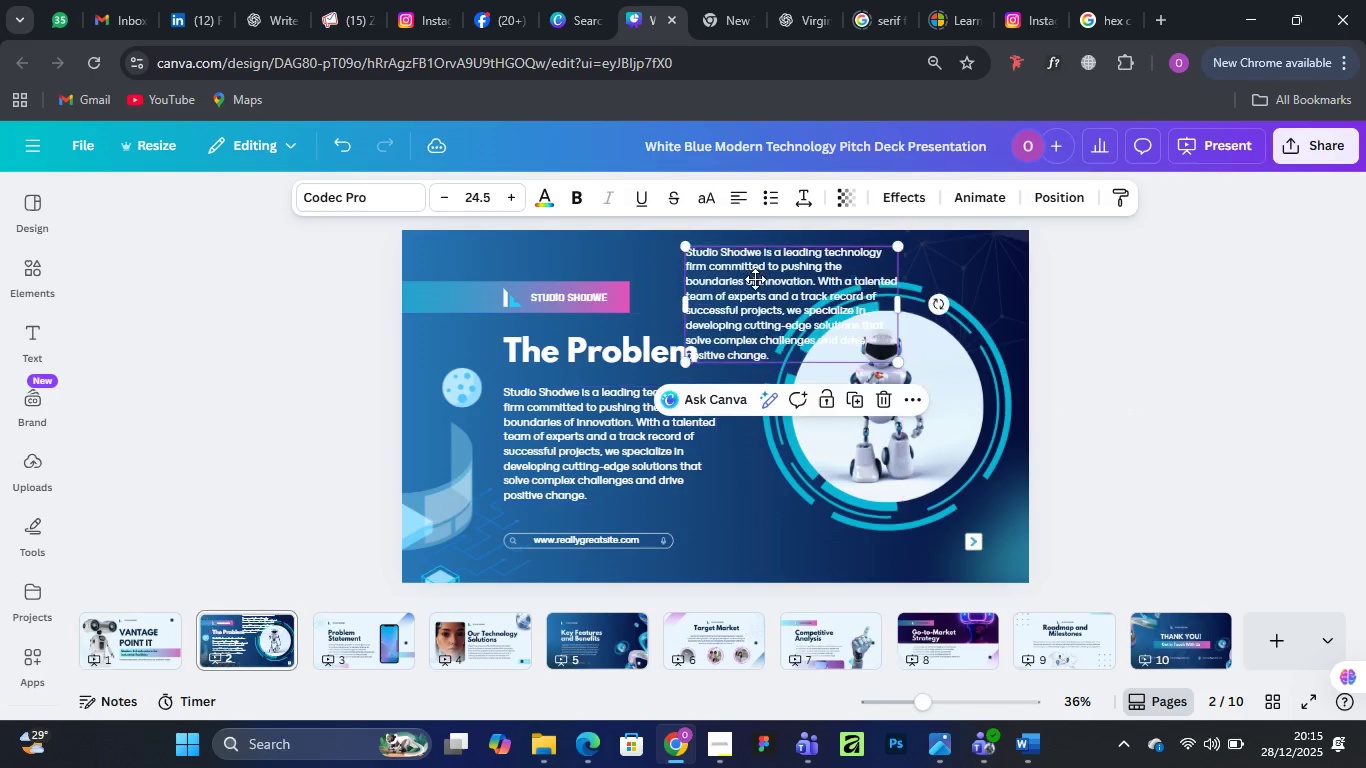 
key(Alt+AltLeft)
 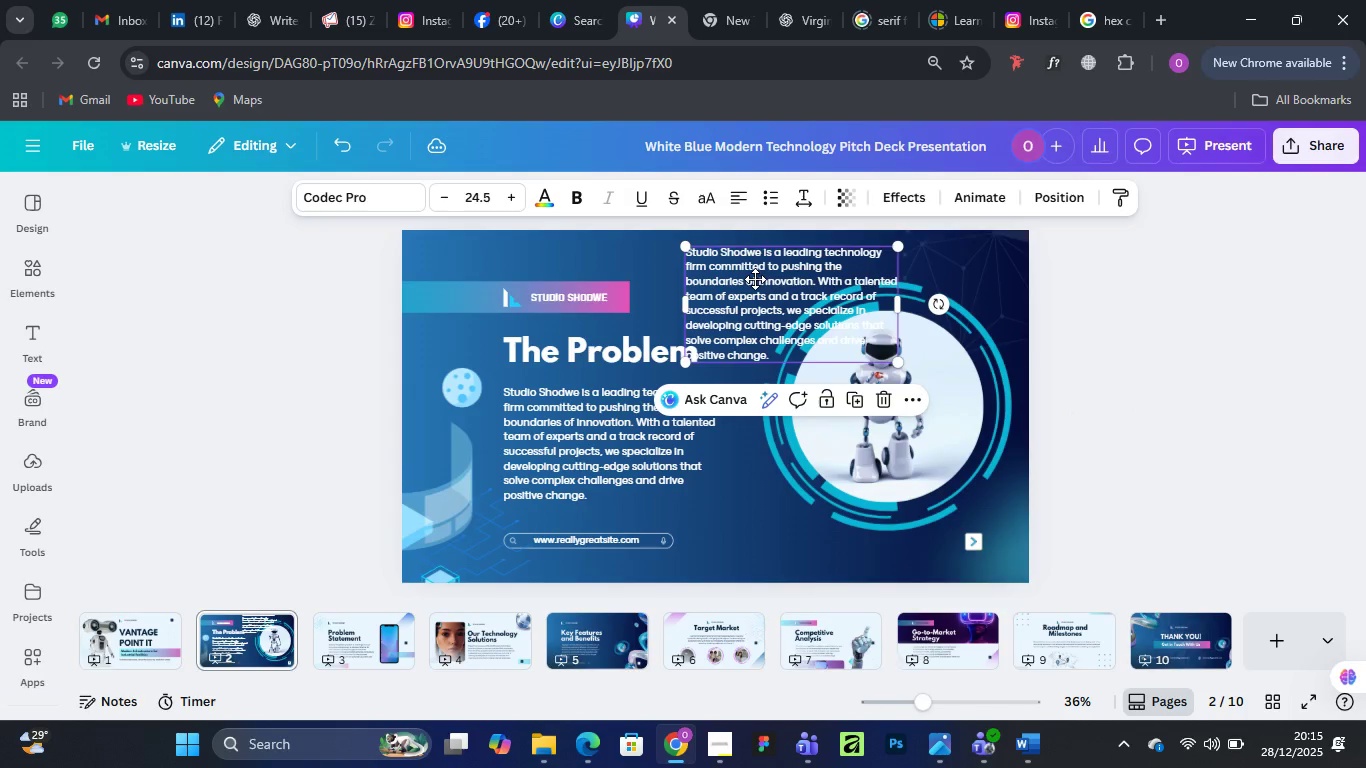 
double_click([754, 279])
 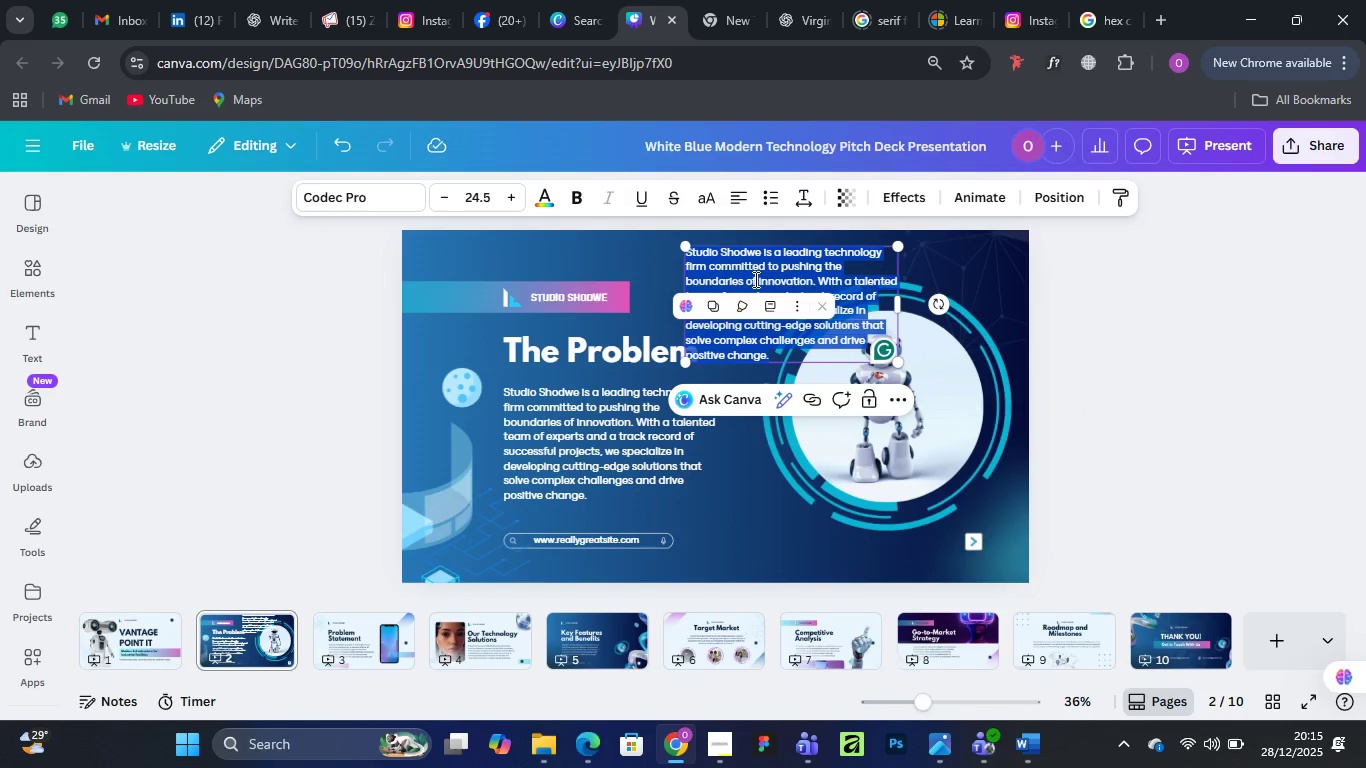 
key(Control+V)
 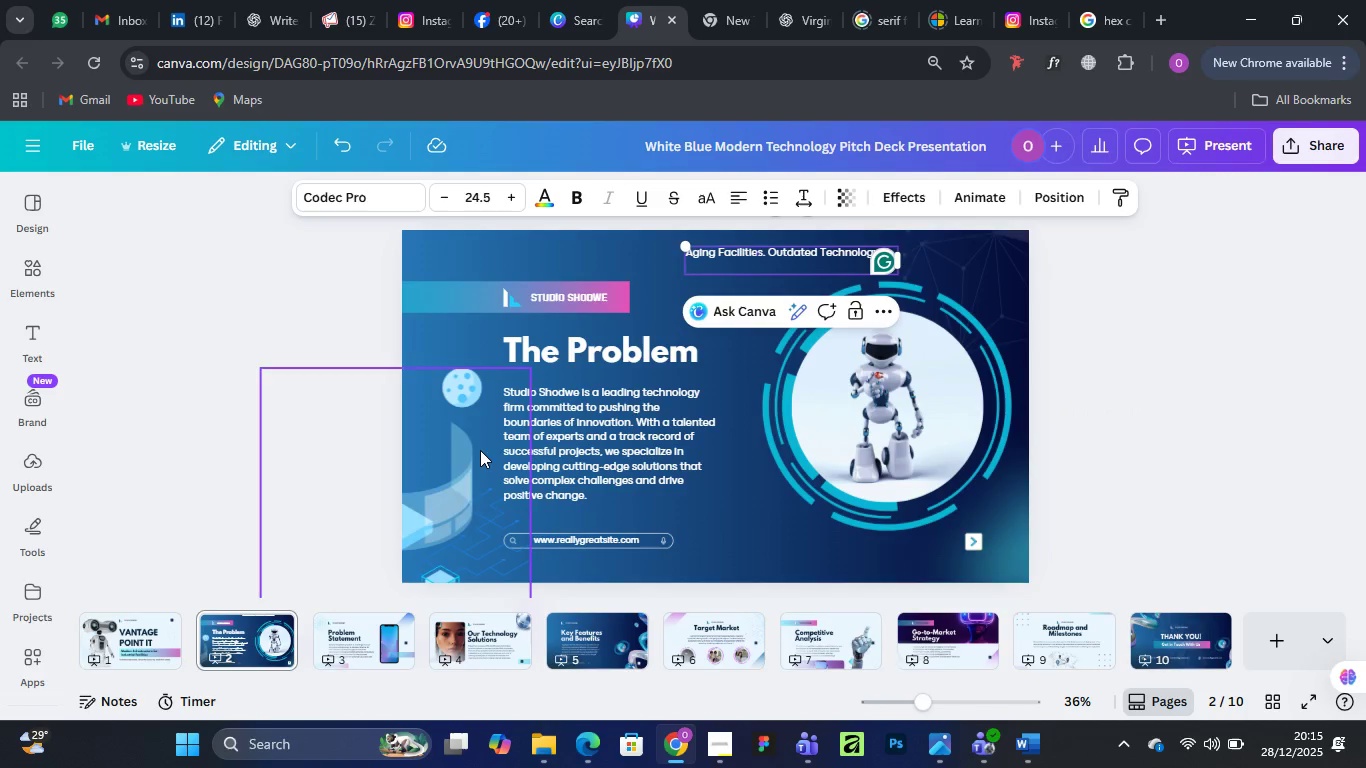 
left_click([570, 413])
 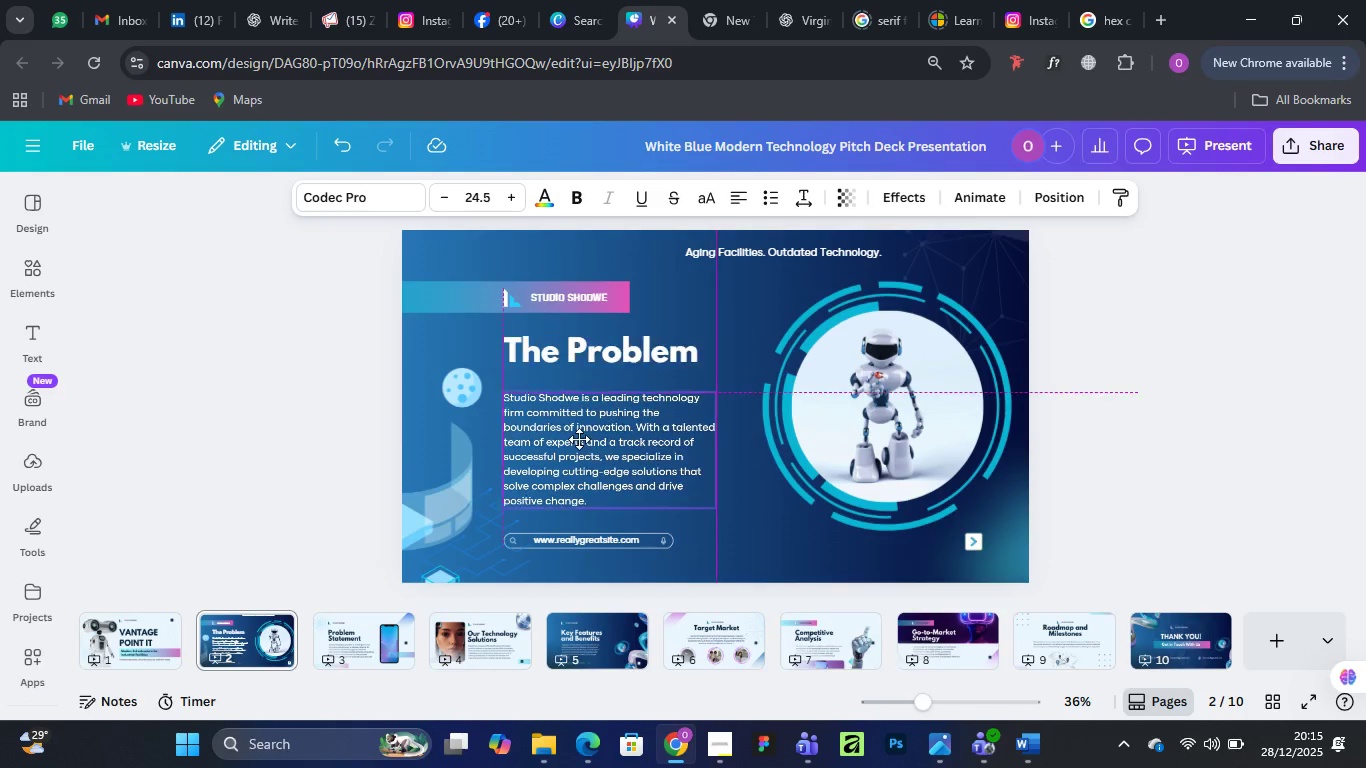 
left_click_drag(start_coordinate=[579, 413], to_coordinate=[569, 410])
 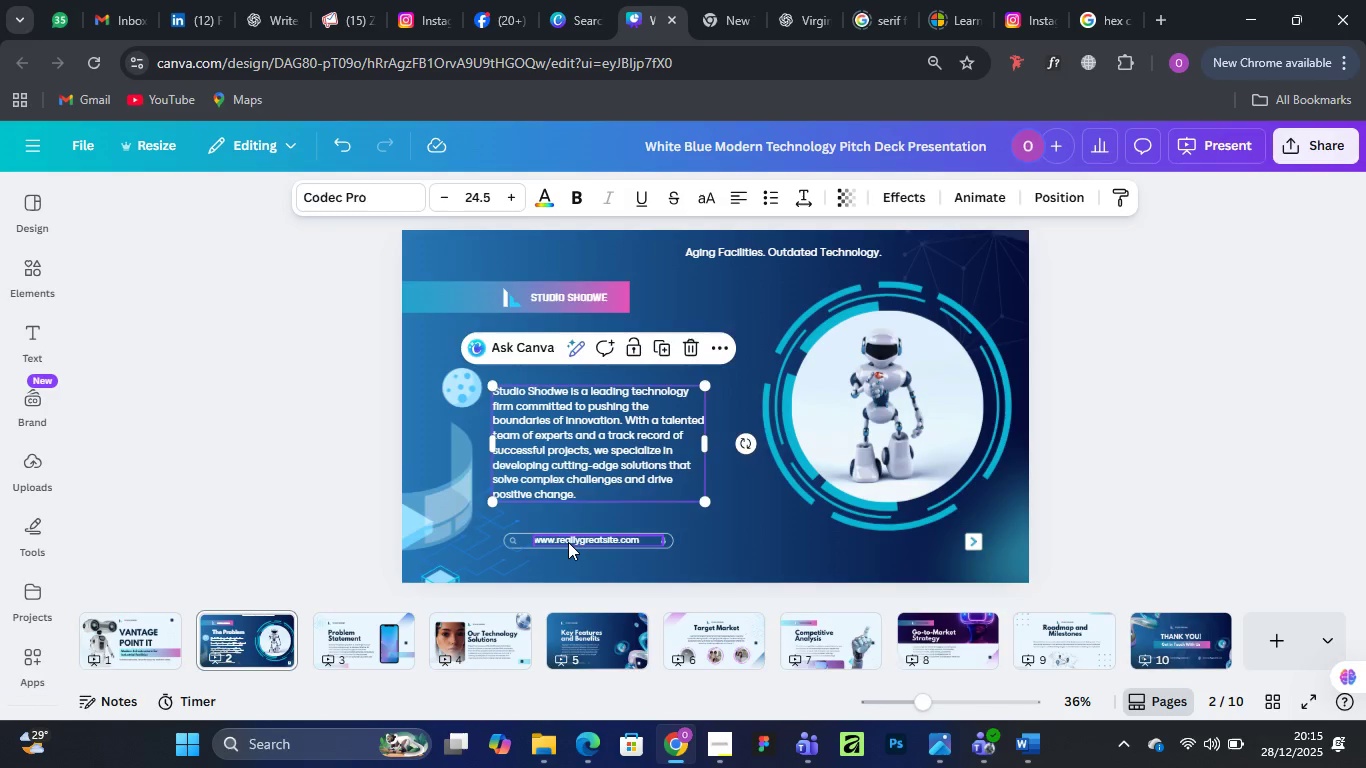 
left_click([568, 542])
 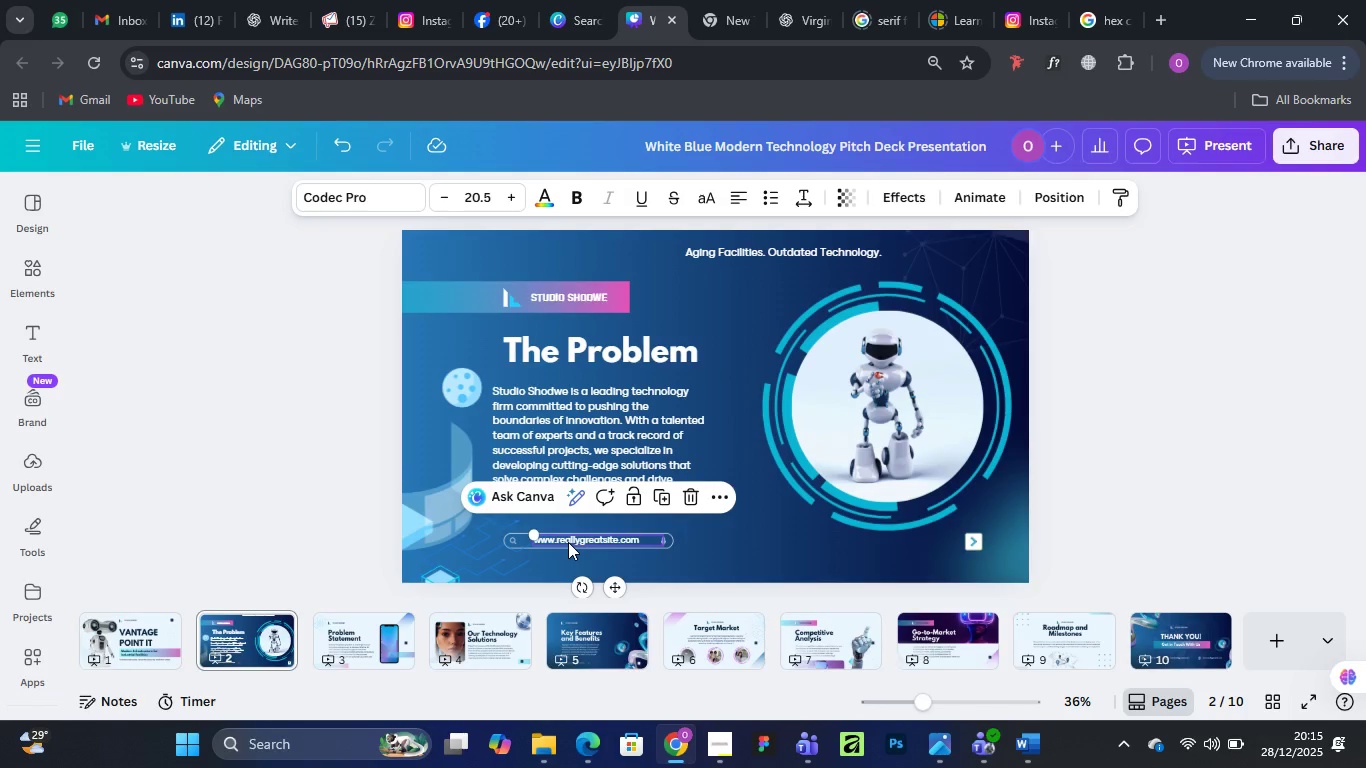 
key(Delete)
 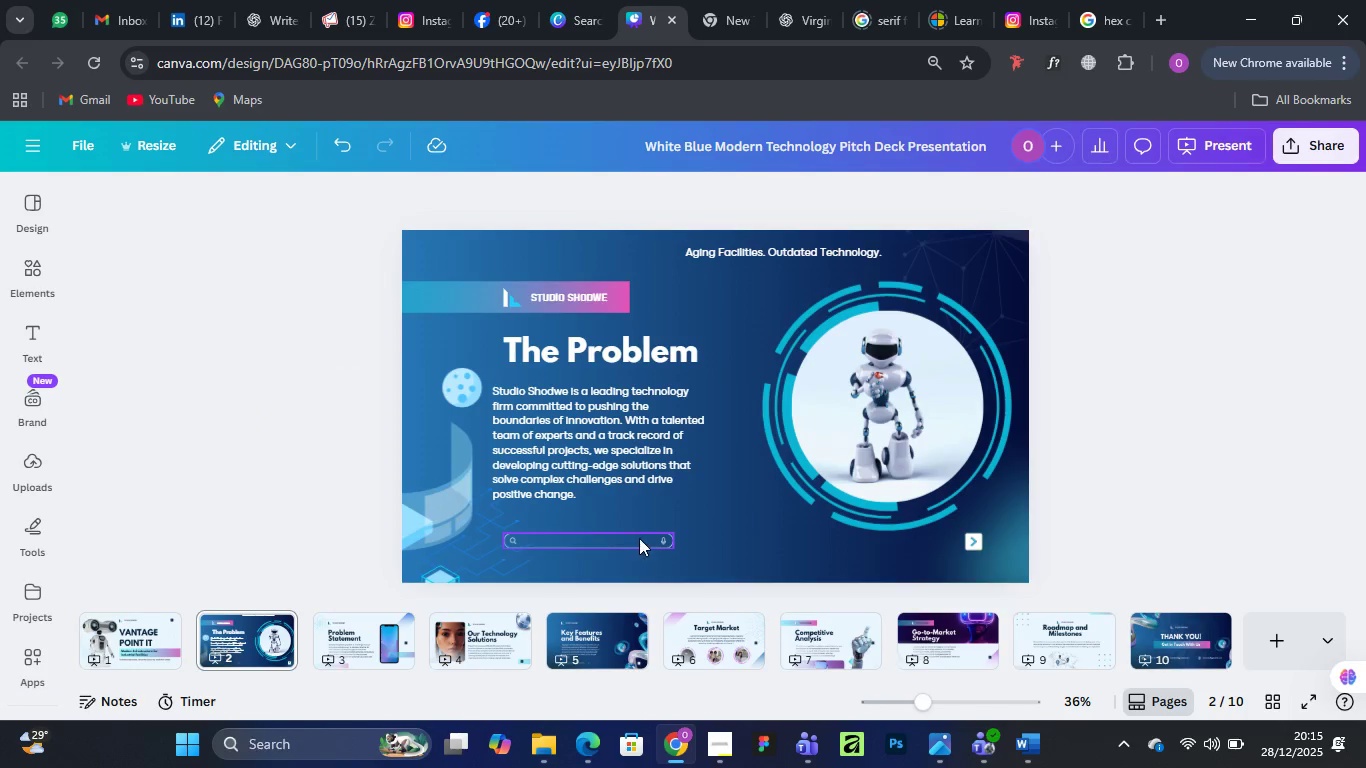 
left_click([652, 538])
 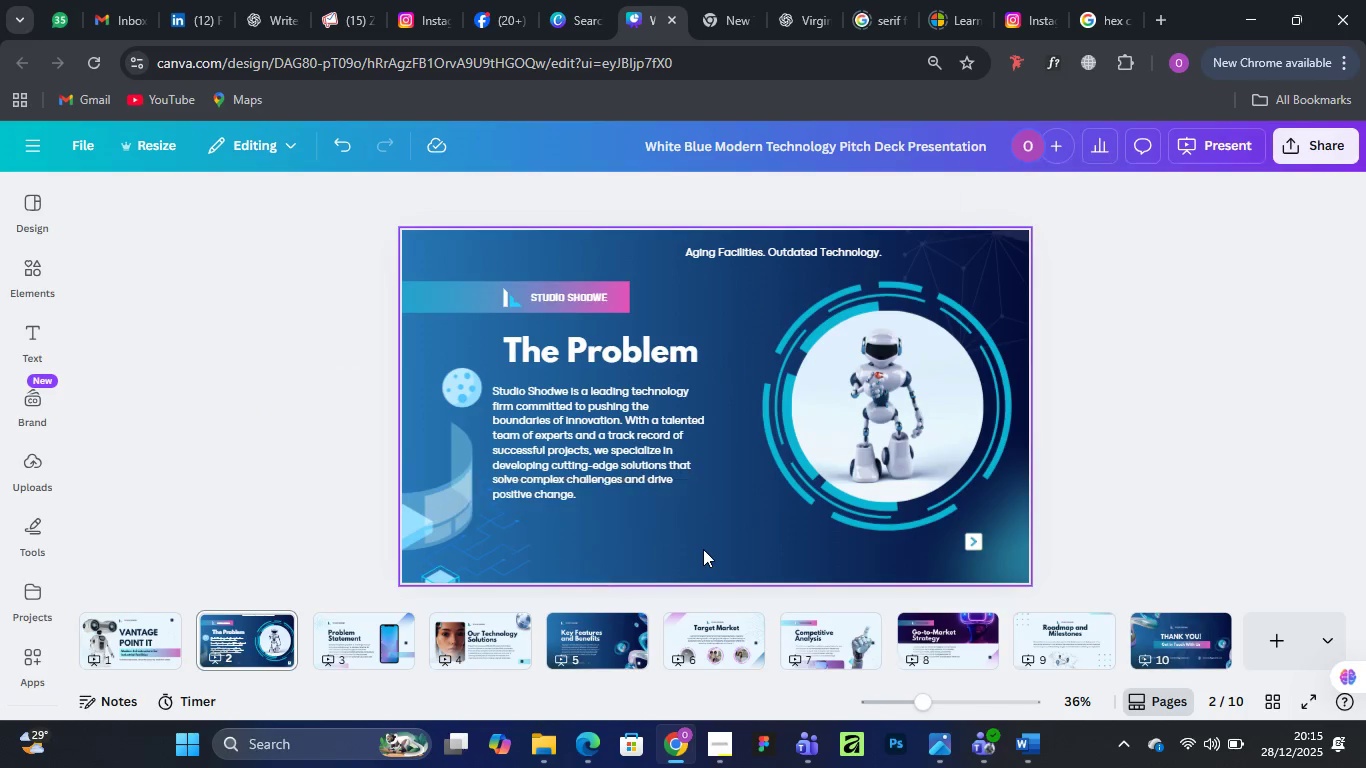 
key(Delete)
 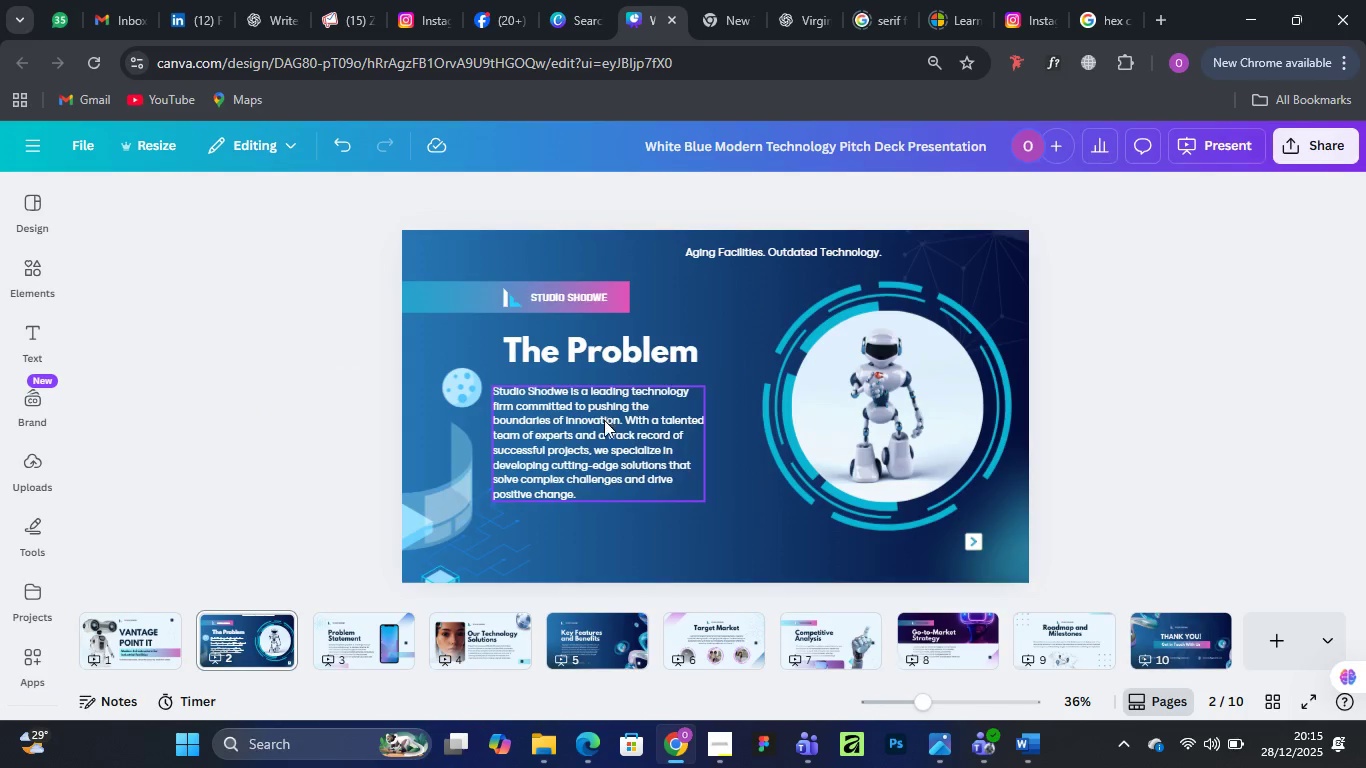 
left_click_drag(start_coordinate=[604, 416], to_coordinate=[608, 473])
 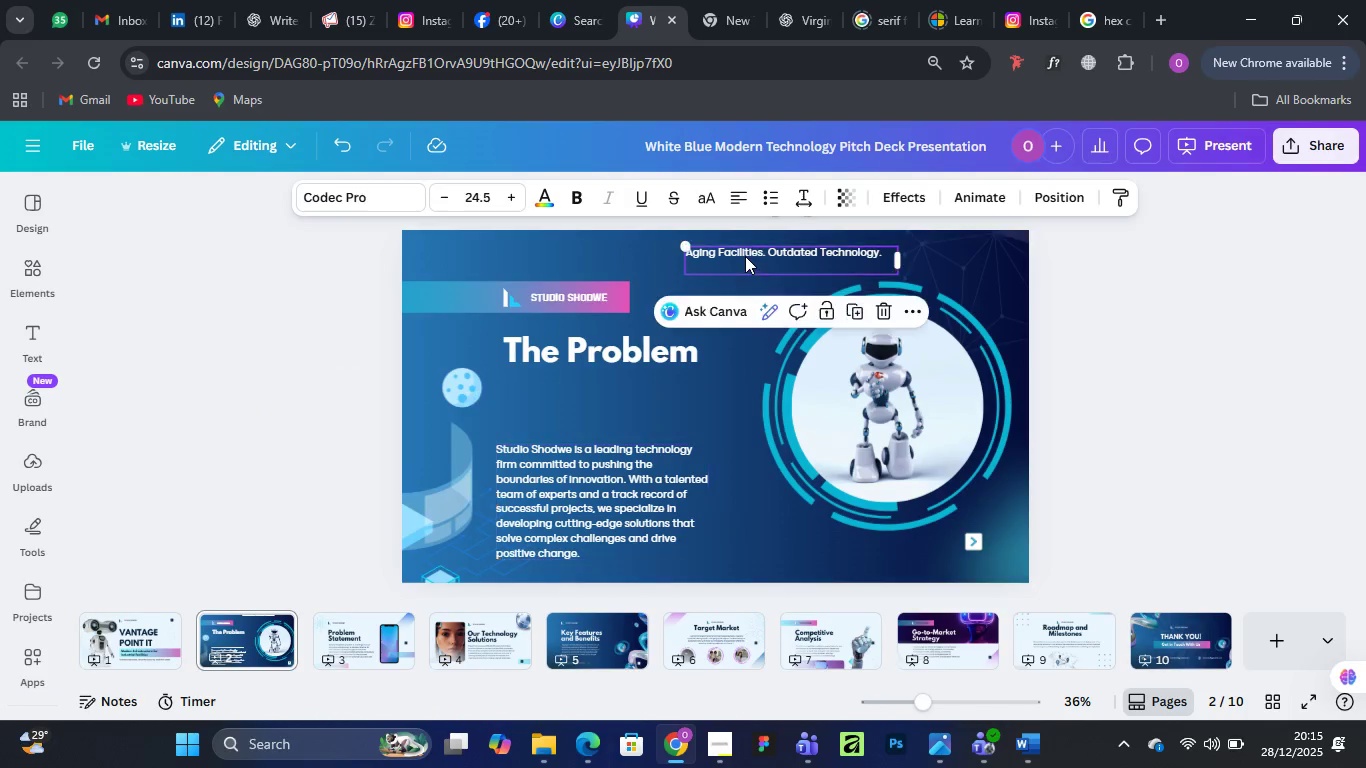 
left_click_drag(start_coordinate=[745, 257], to_coordinate=[581, 396])
 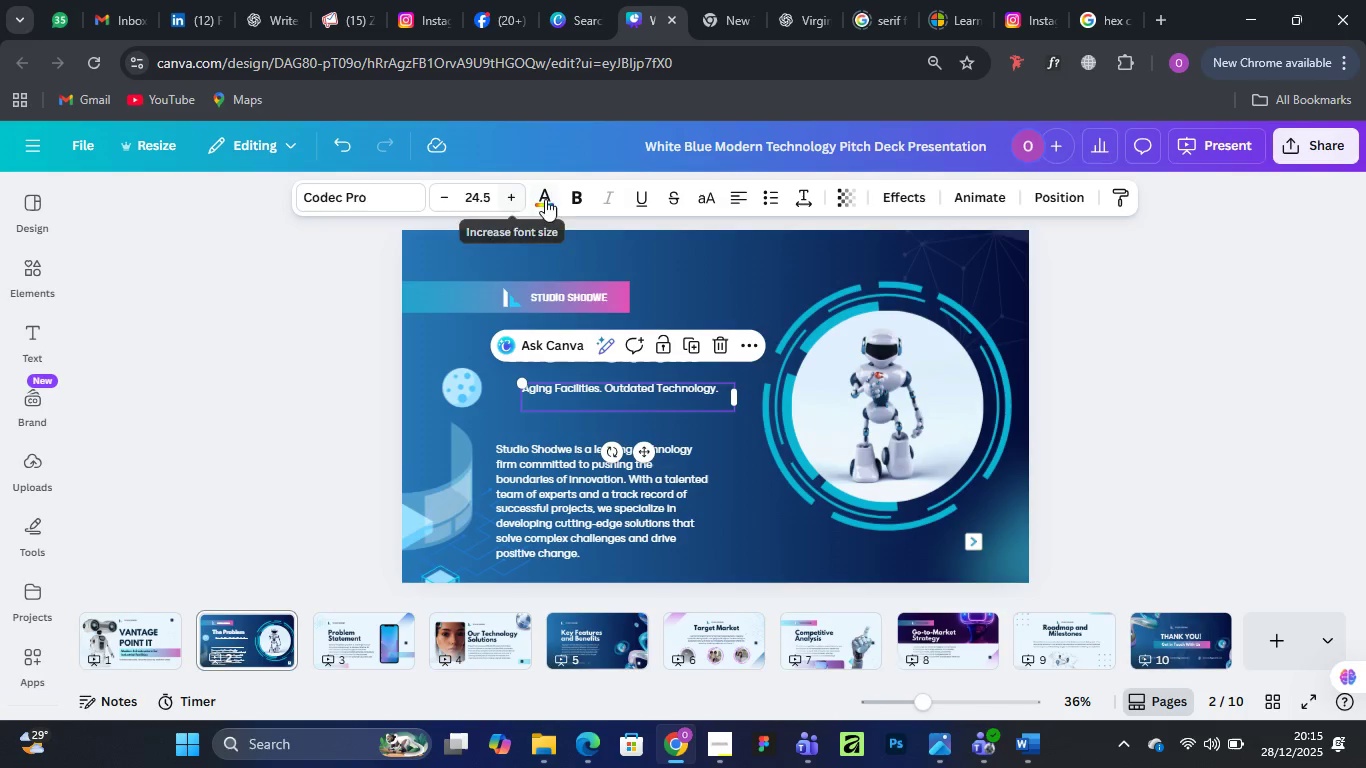 
left_click([585, 197])
 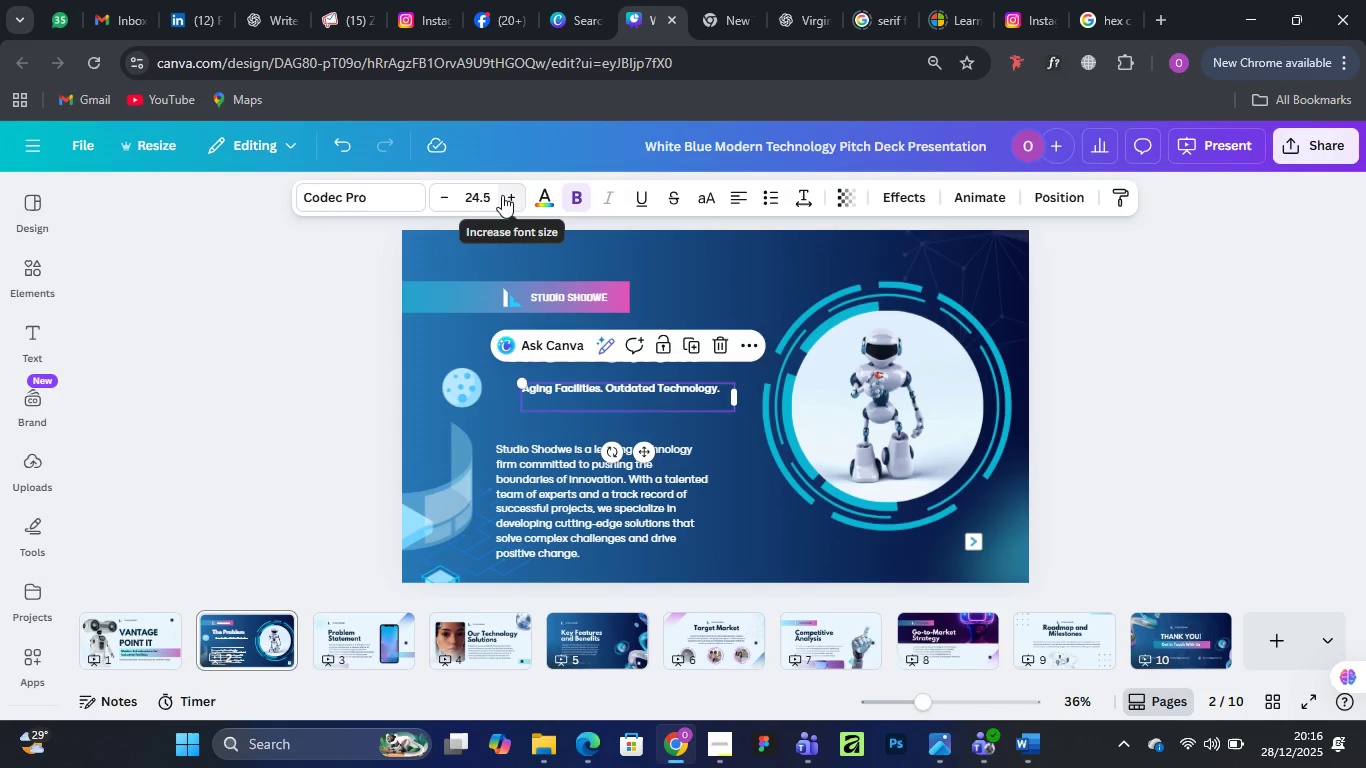 
double_click([508, 194])
 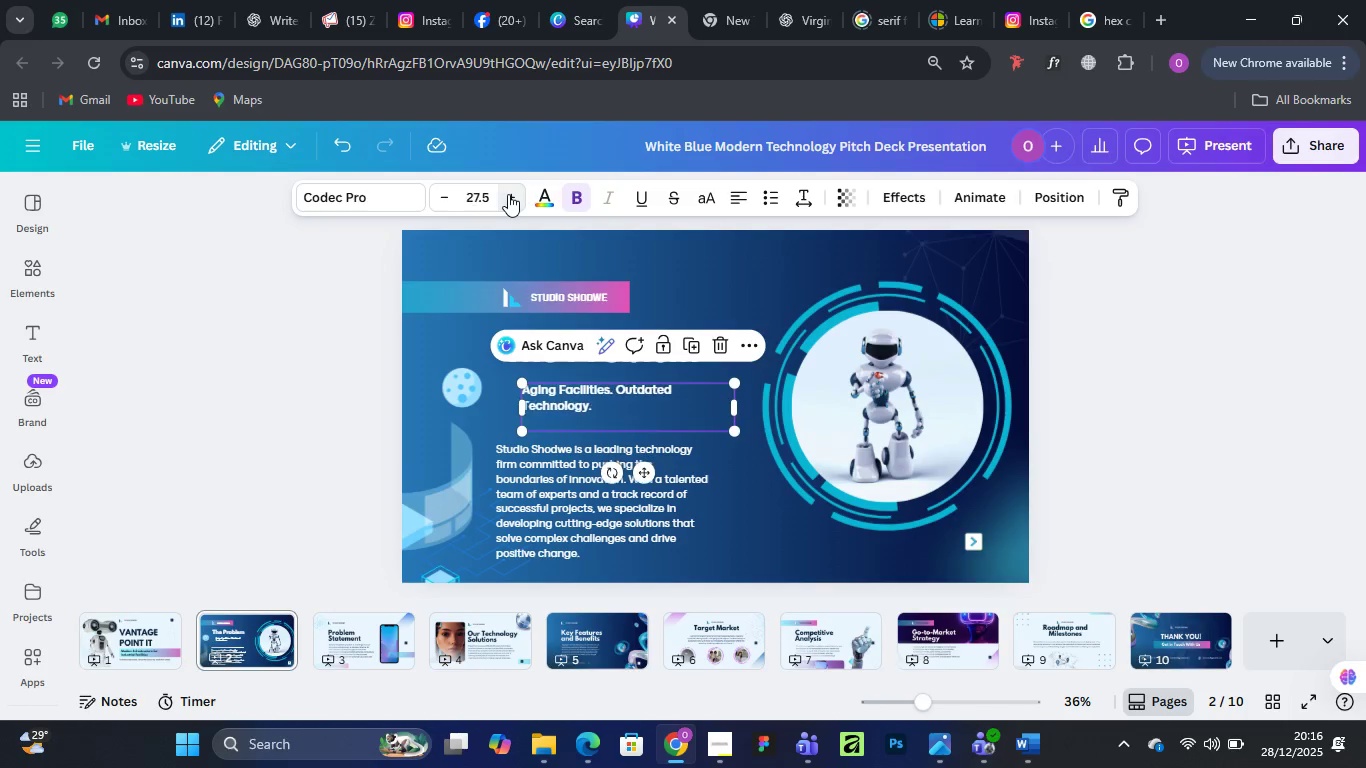 
triple_click([508, 194])
 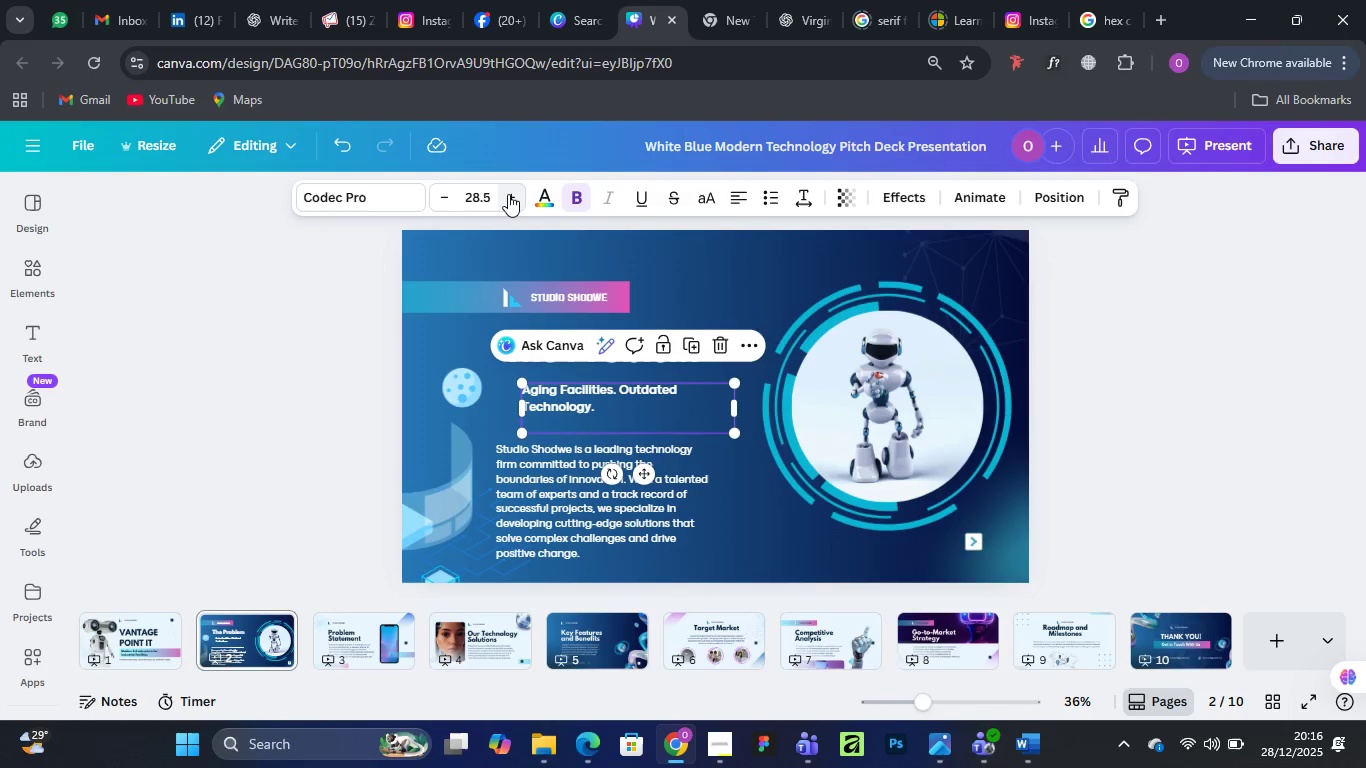 
triple_click([508, 194])
 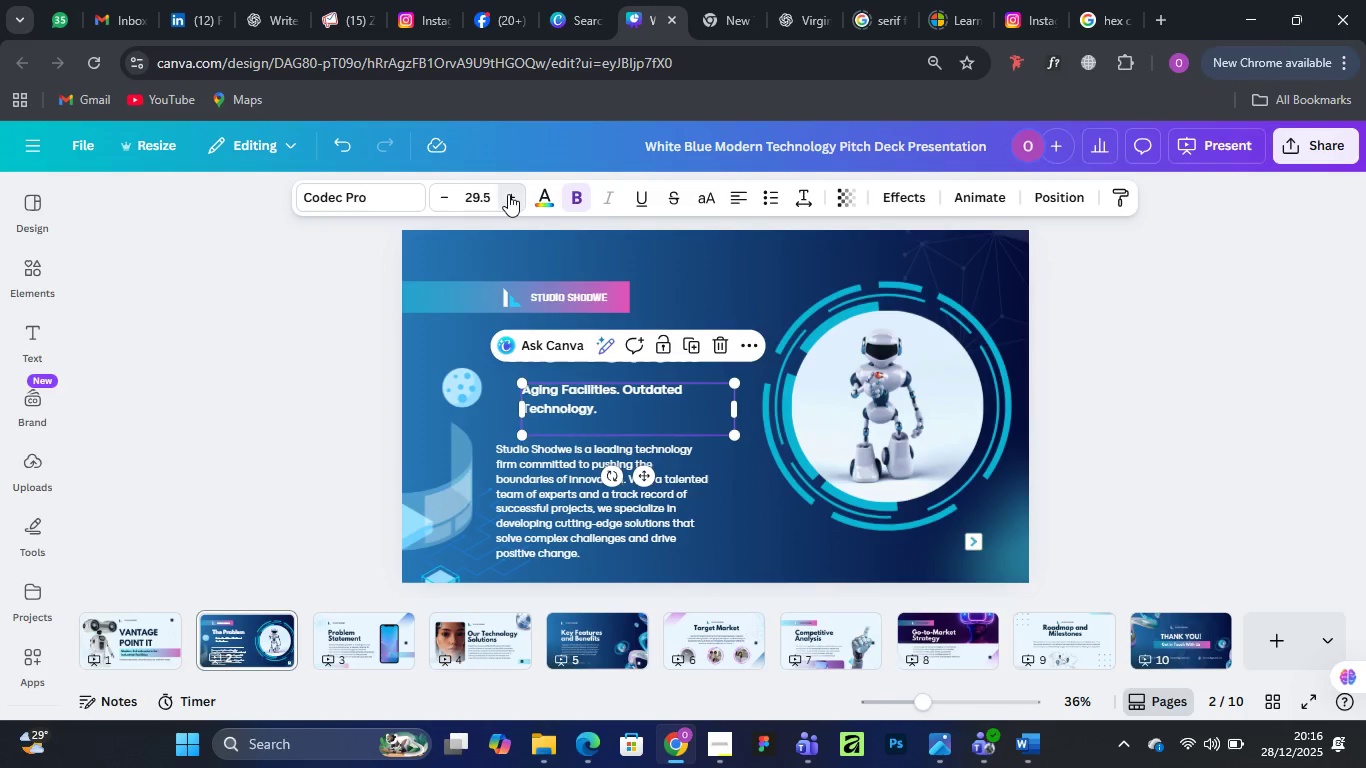 
triple_click([508, 194])
 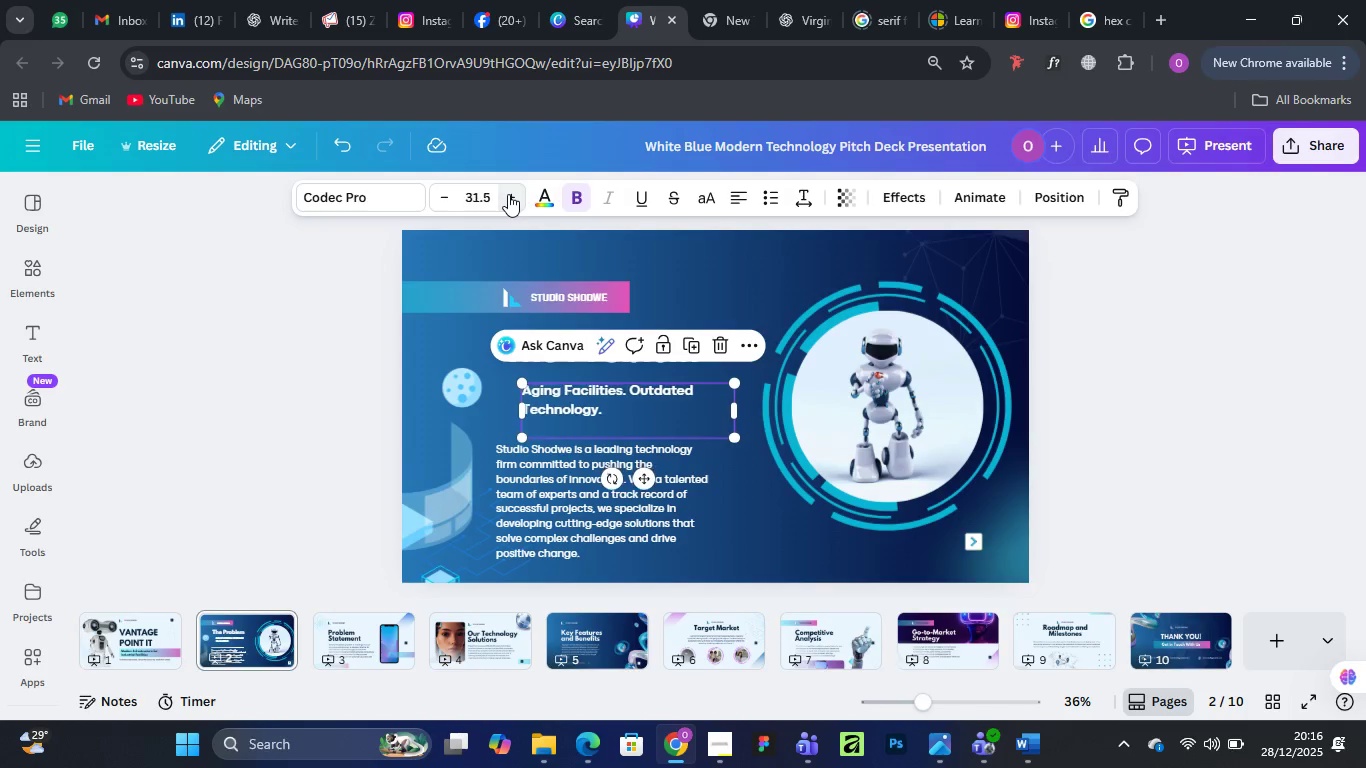 
triple_click([508, 194])
 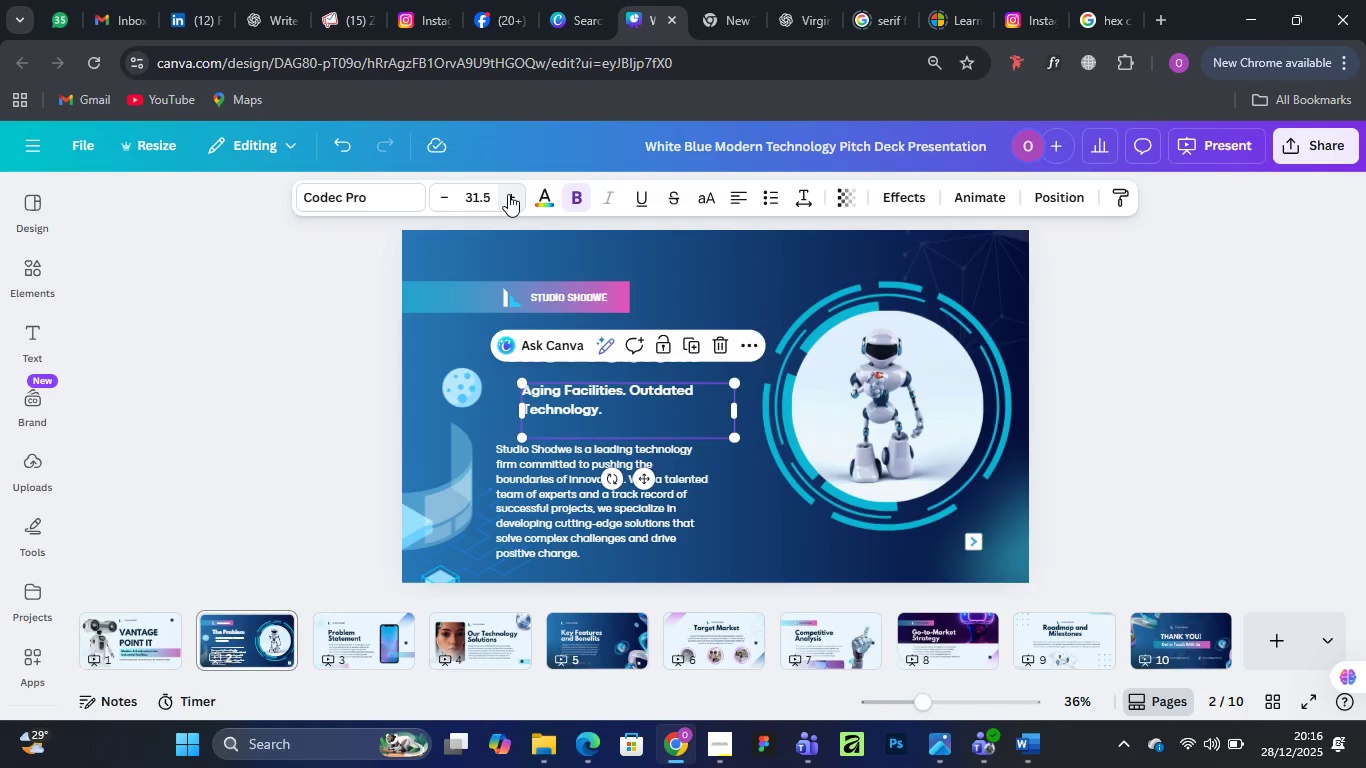 
triple_click([508, 194])
 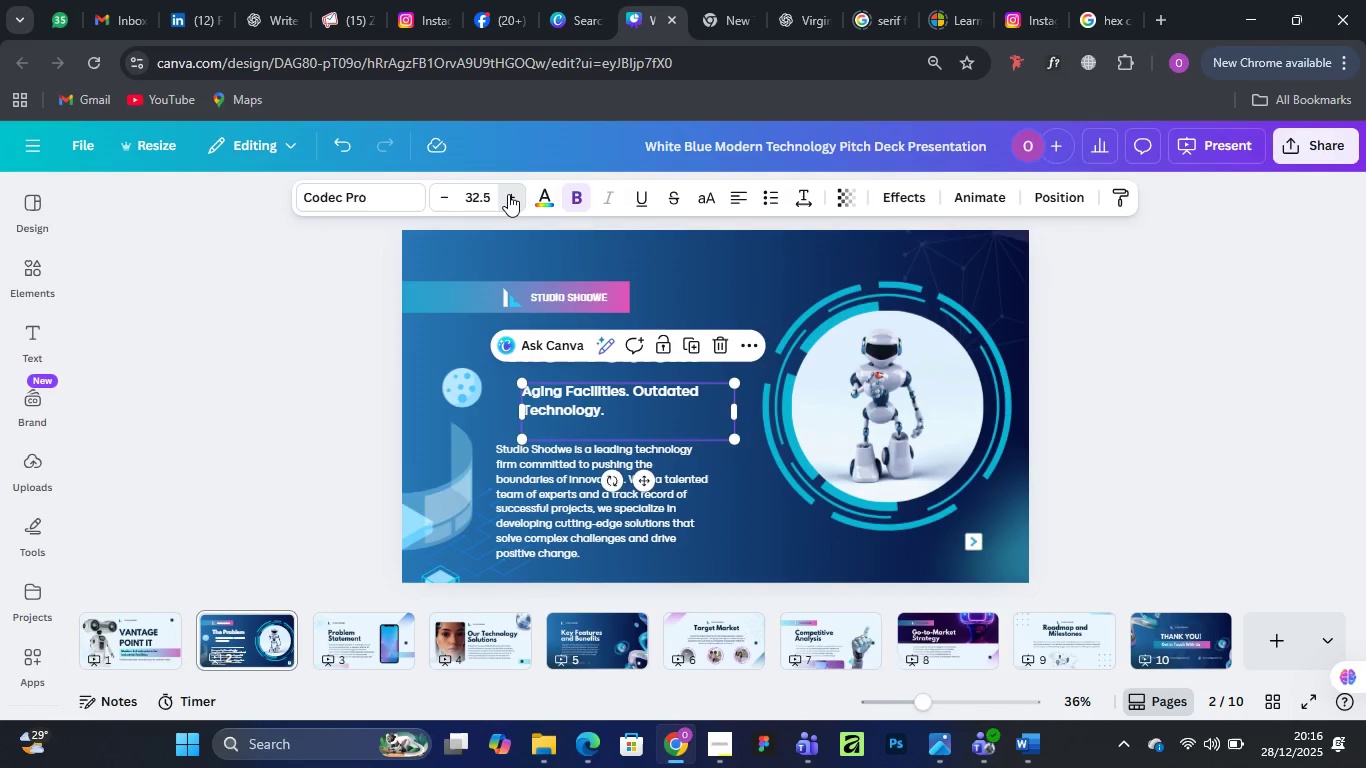 
triple_click([508, 194])
 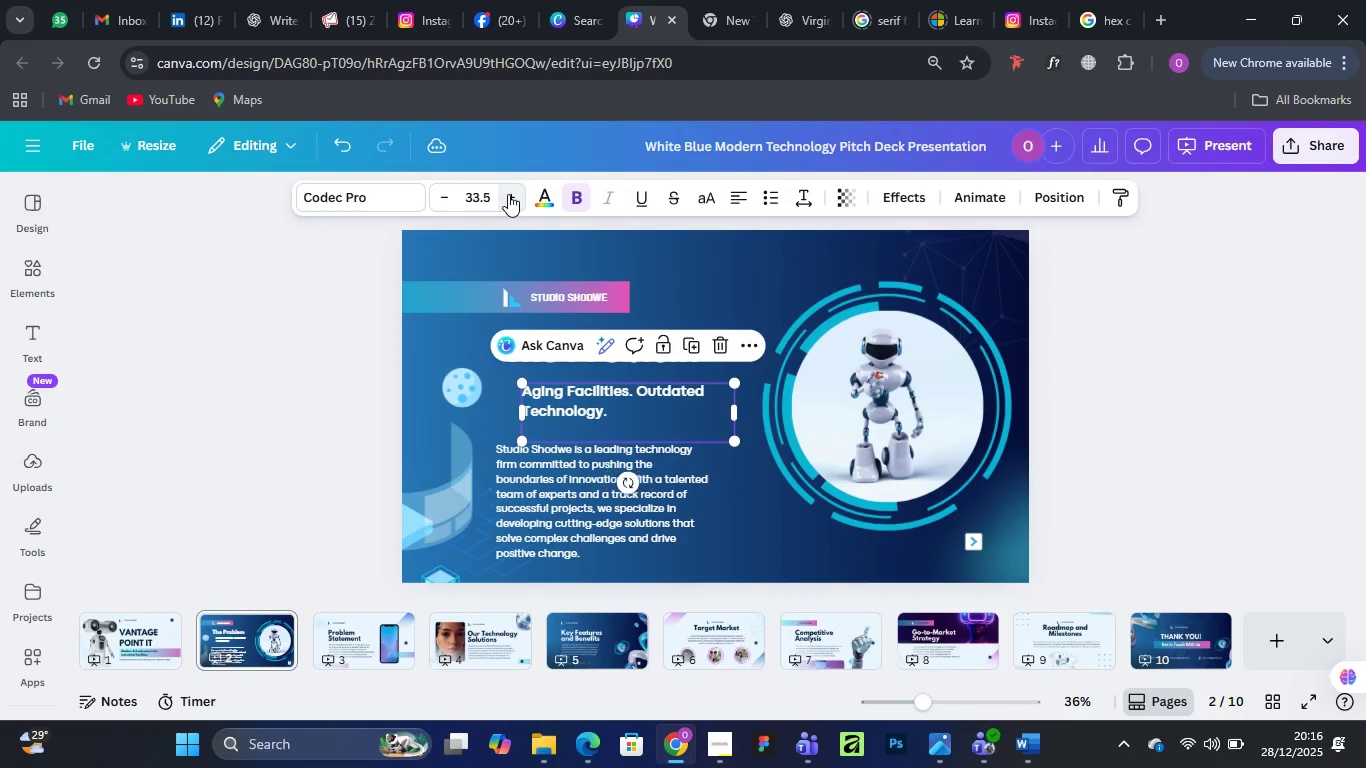 
triple_click([508, 194])
 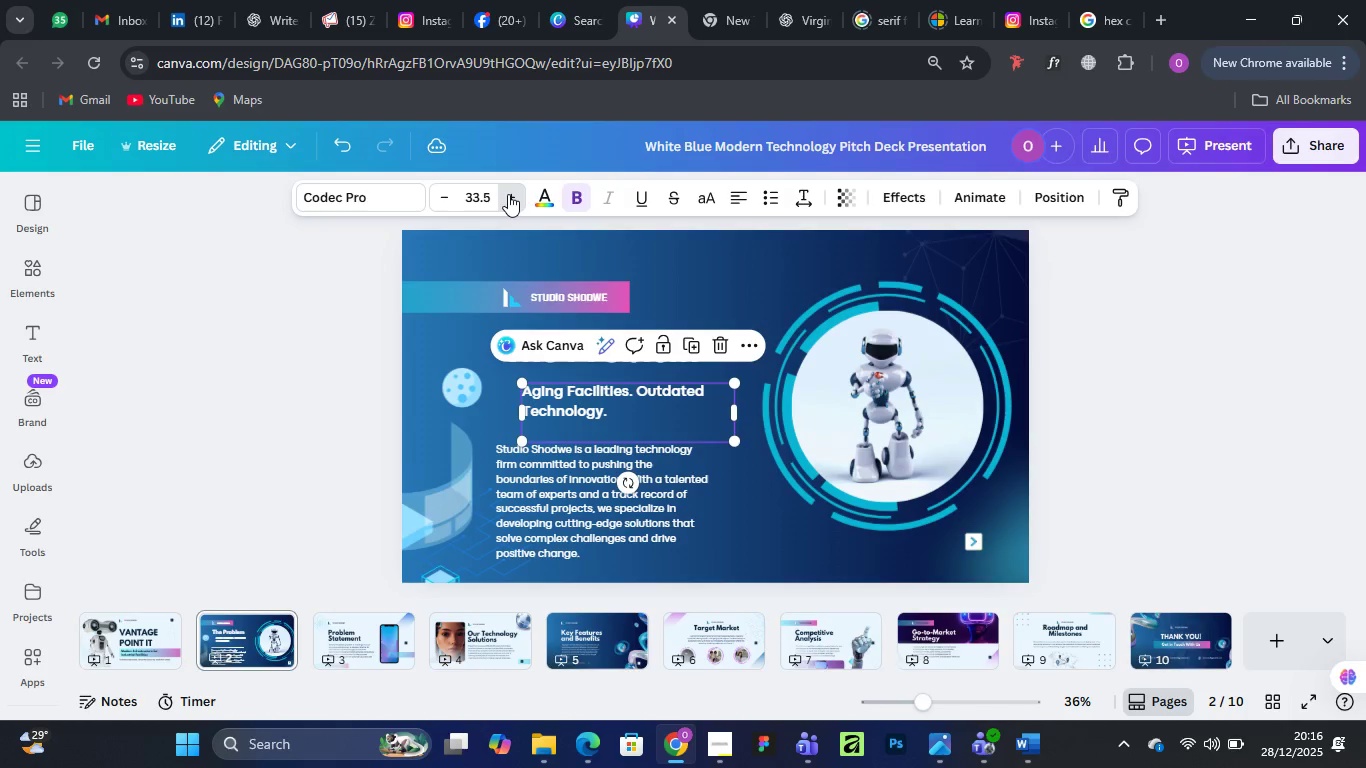 
triple_click([508, 194])
 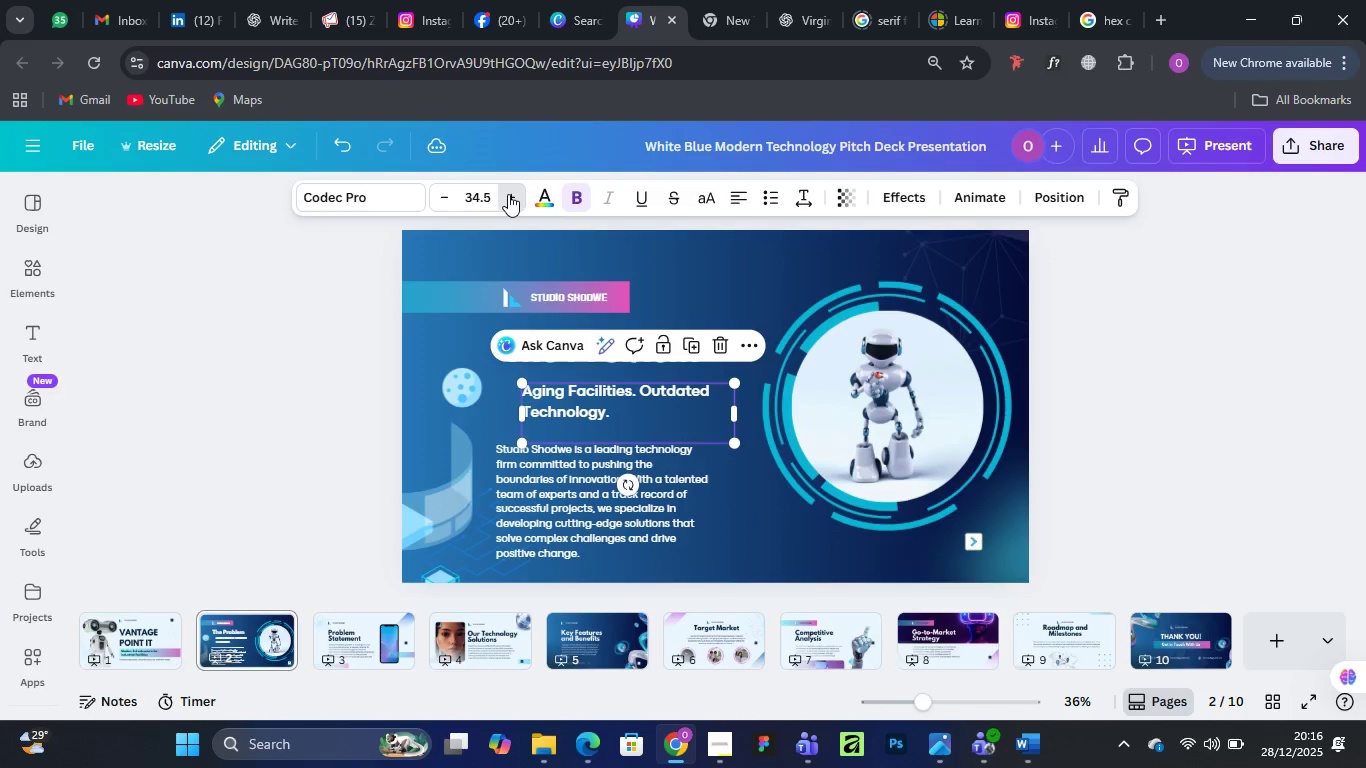 
triple_click([508, 194])
 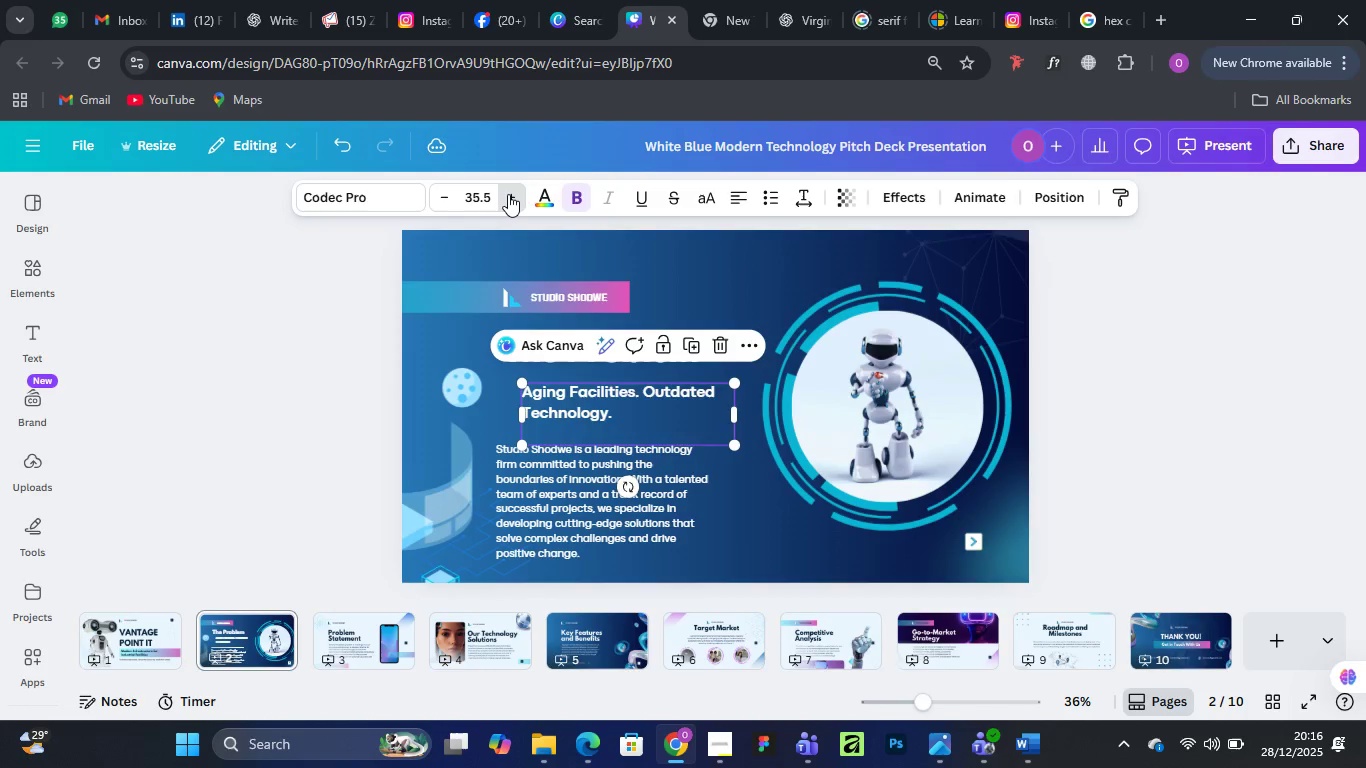 
triple_click([508, 194])
 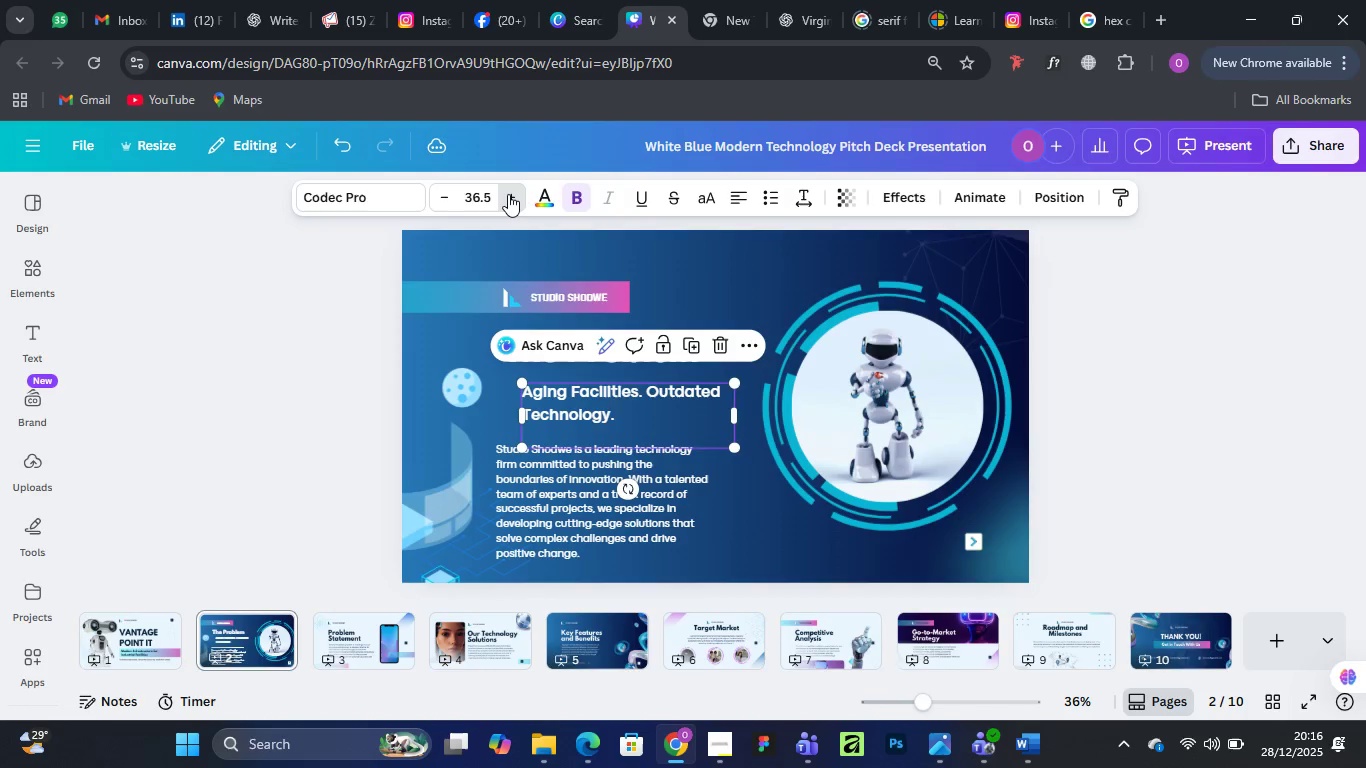 
triple_click([508, 194])
 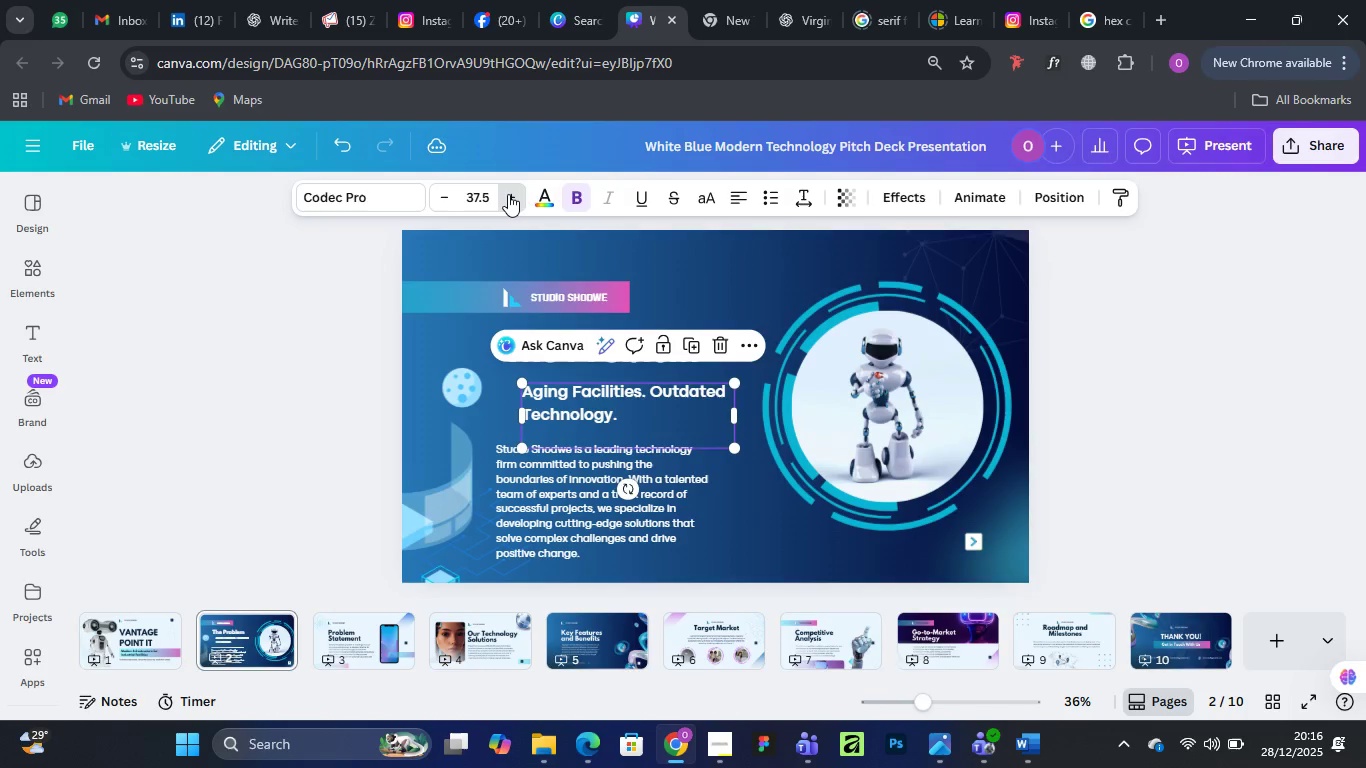 
triple_click([508, 194])
 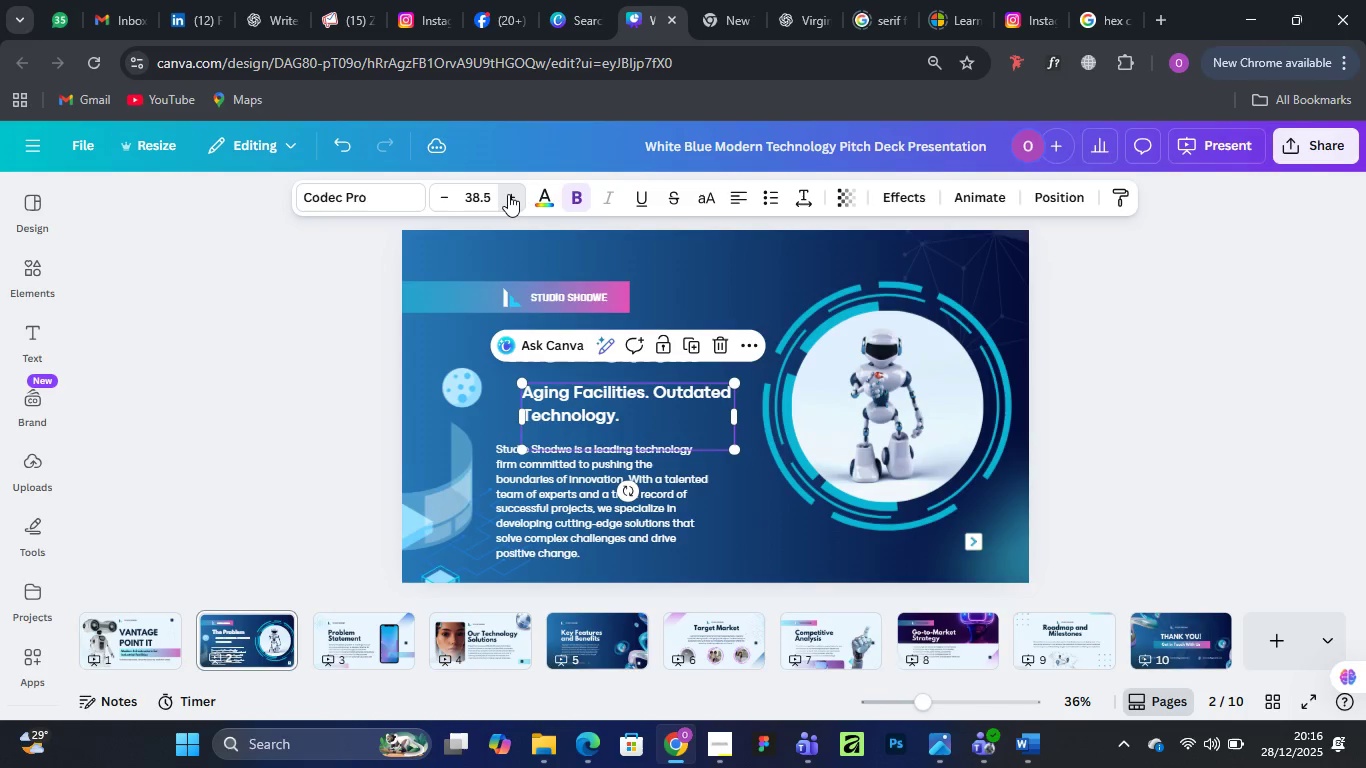 
triple_click([508, 194])
 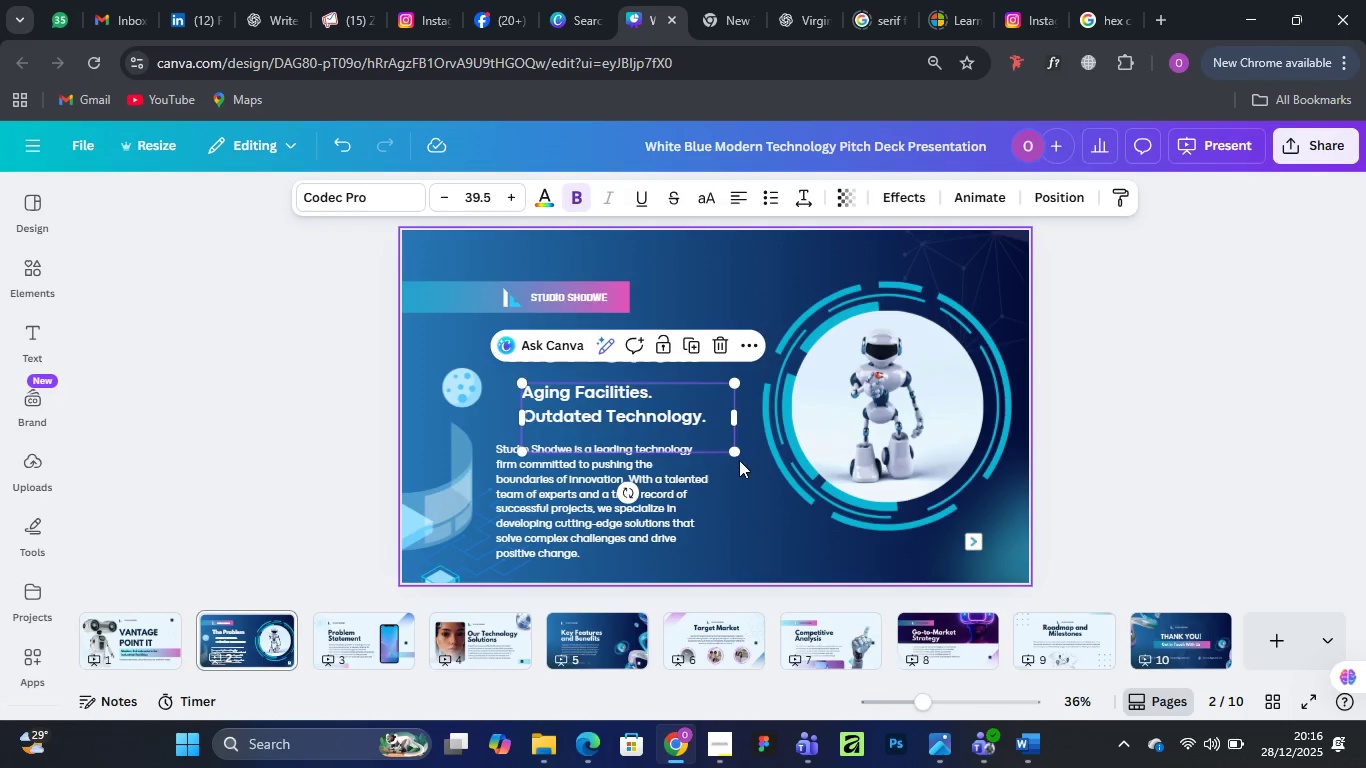 
left_click_drag(start_coordinate=[734, 457], to_coordinate=[752, 462])
 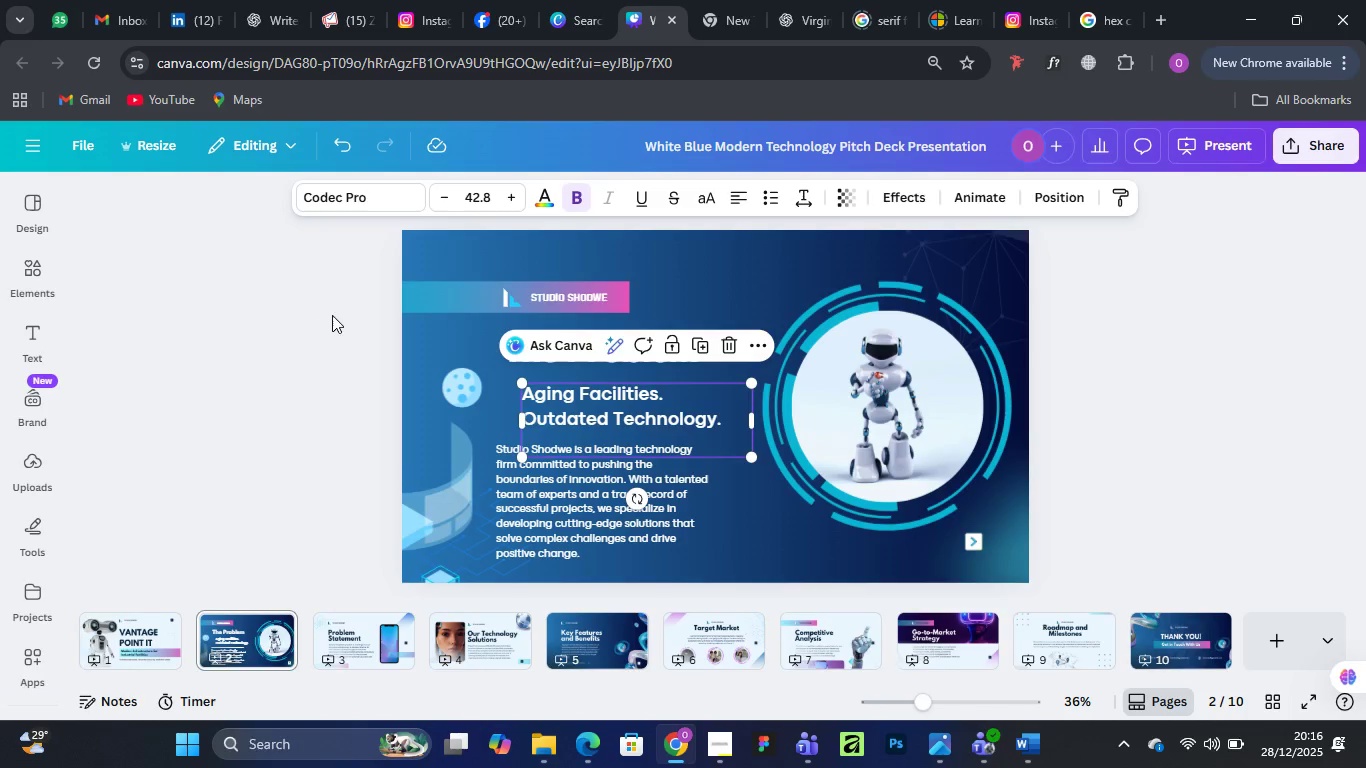 
left_click([302, 302])
 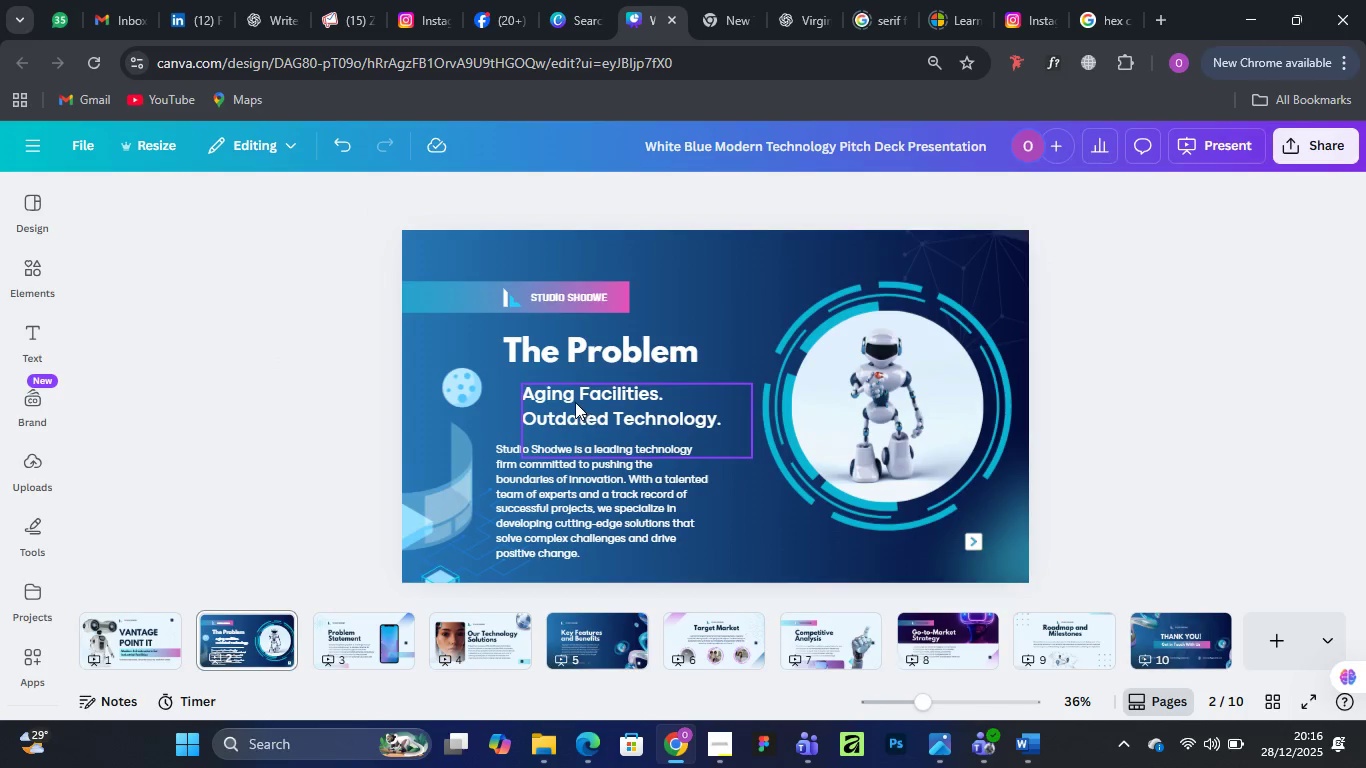 
left_click_drag(start_coordinate=[574, 402], to_coordinate=[555, 399])
 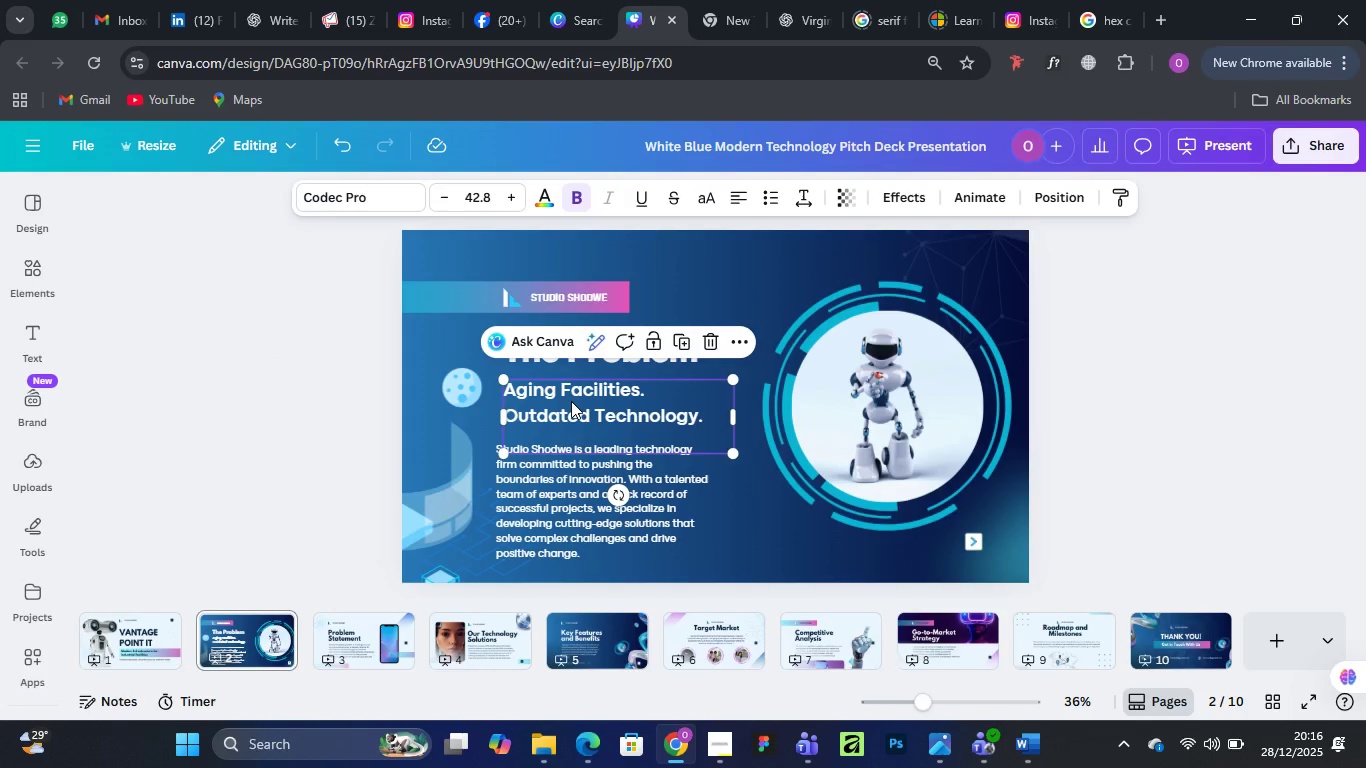 
left_click_drag(start_coordinate=[571, 401], to_coordinate=[574, 395])
 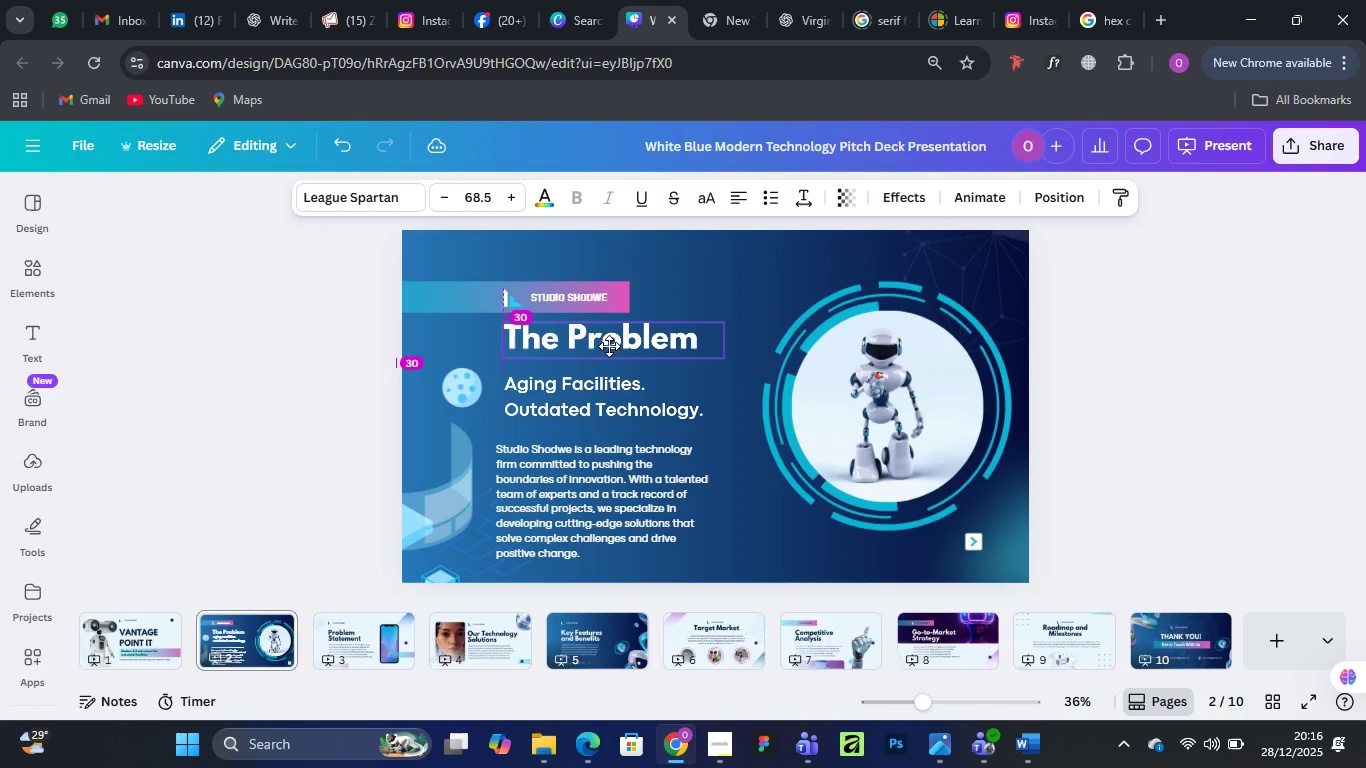 
left_click([368, 641])
 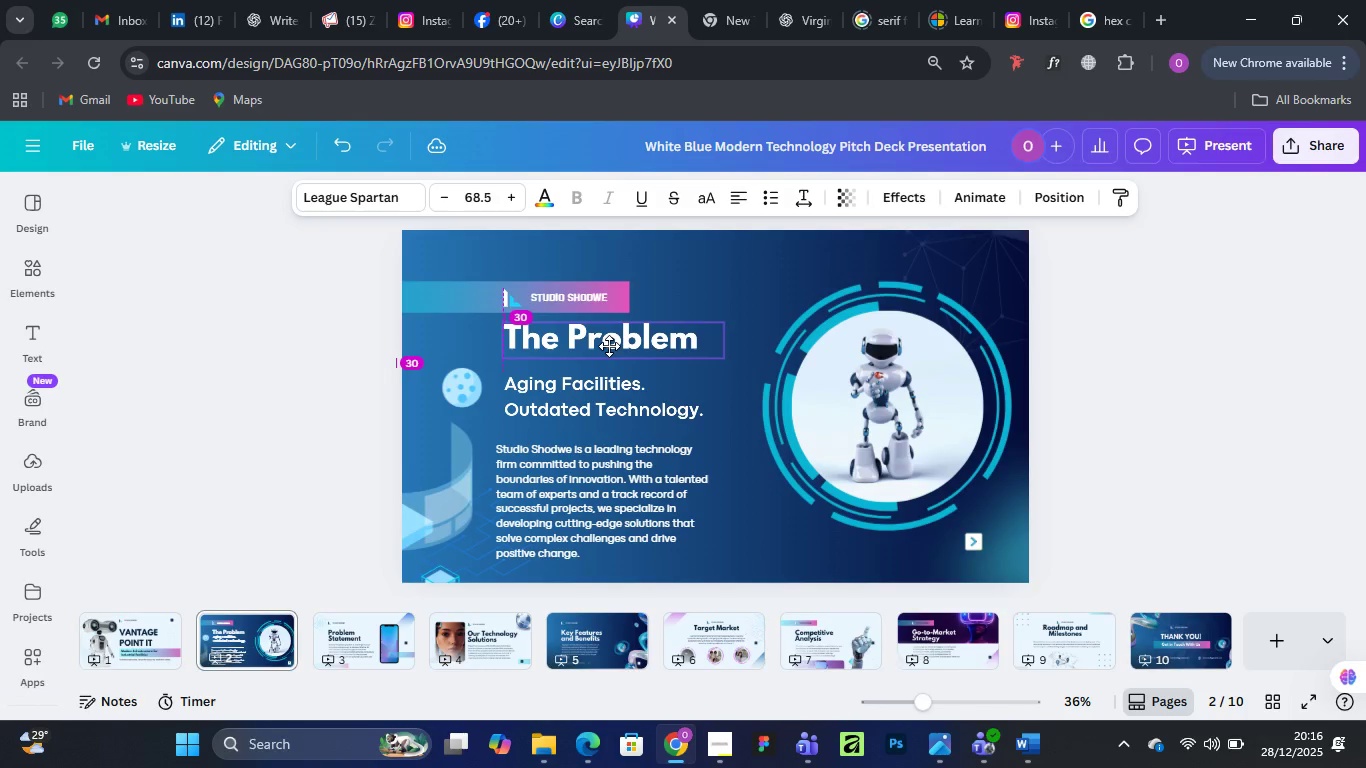 
wait(5.16)
 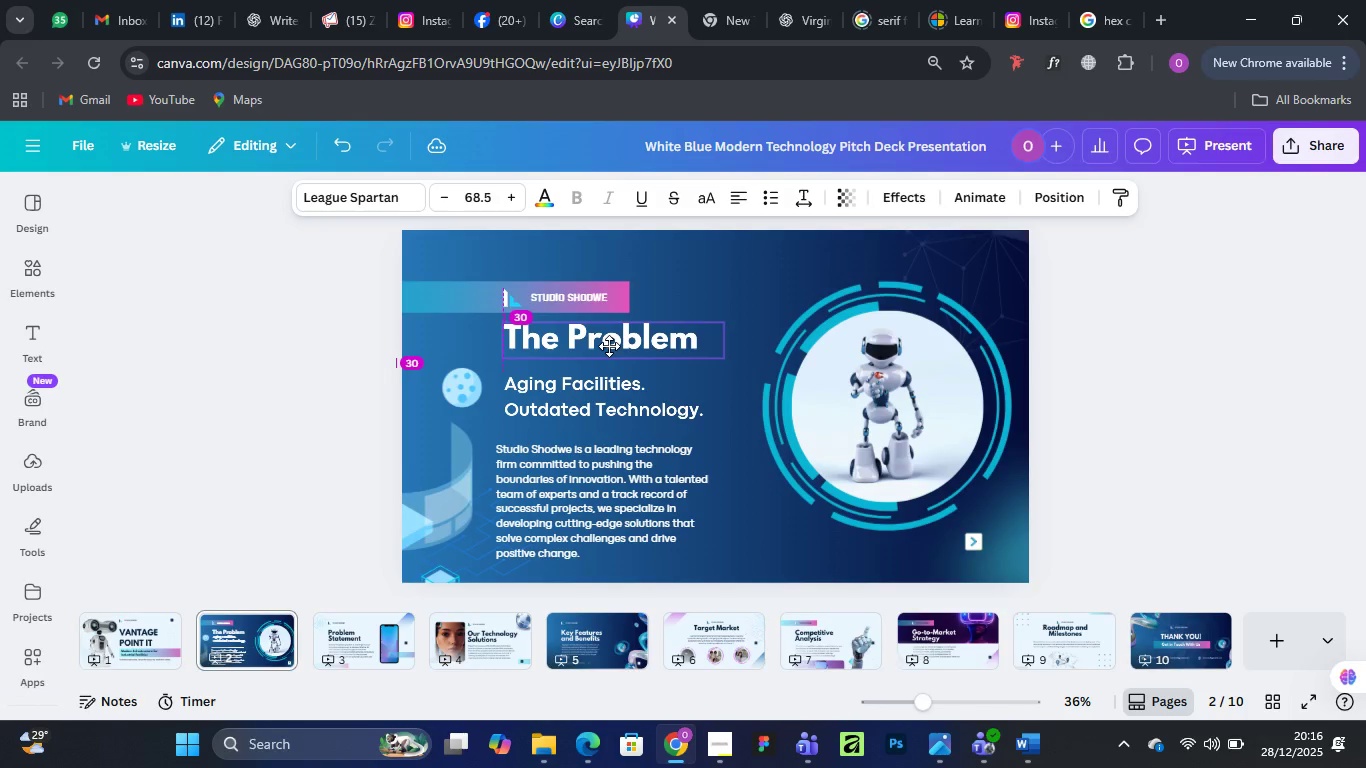 
left_click([379, 640])
 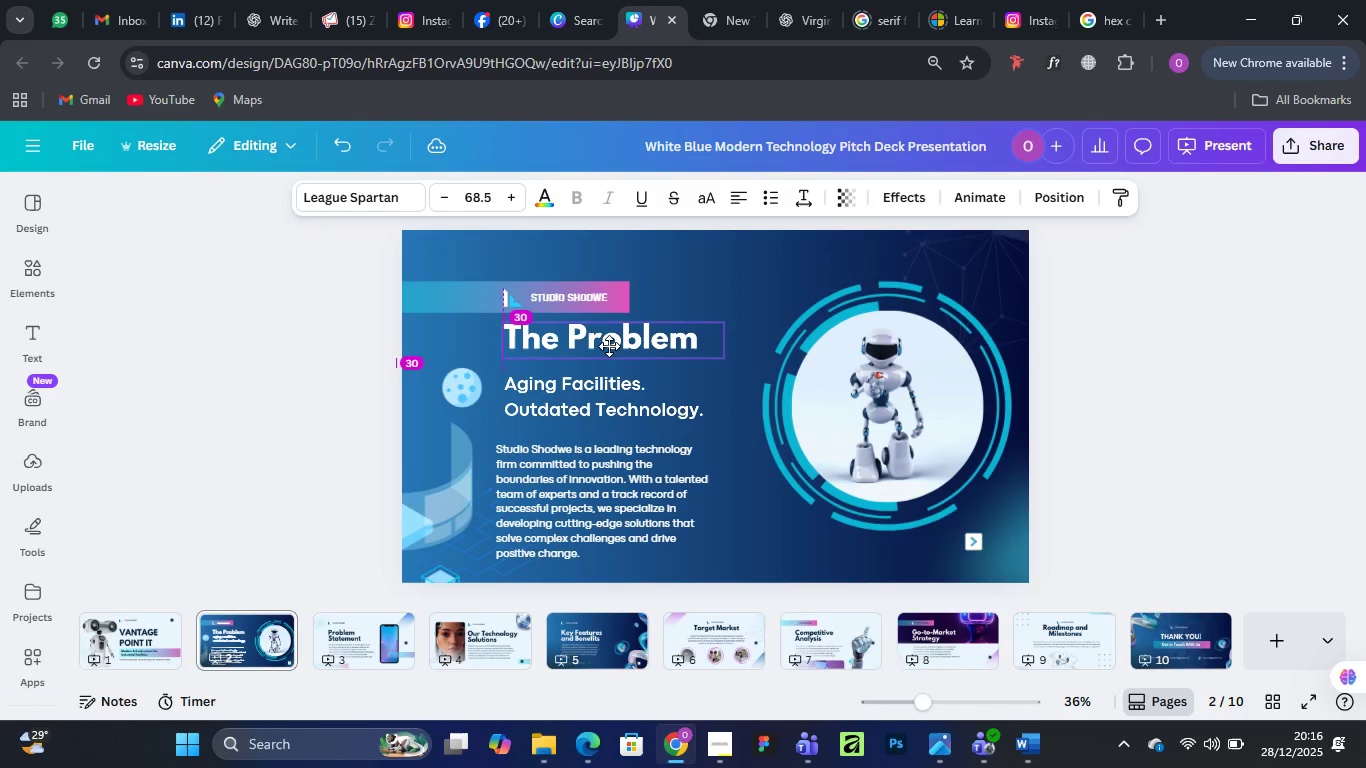 
left_click([615, 379])
 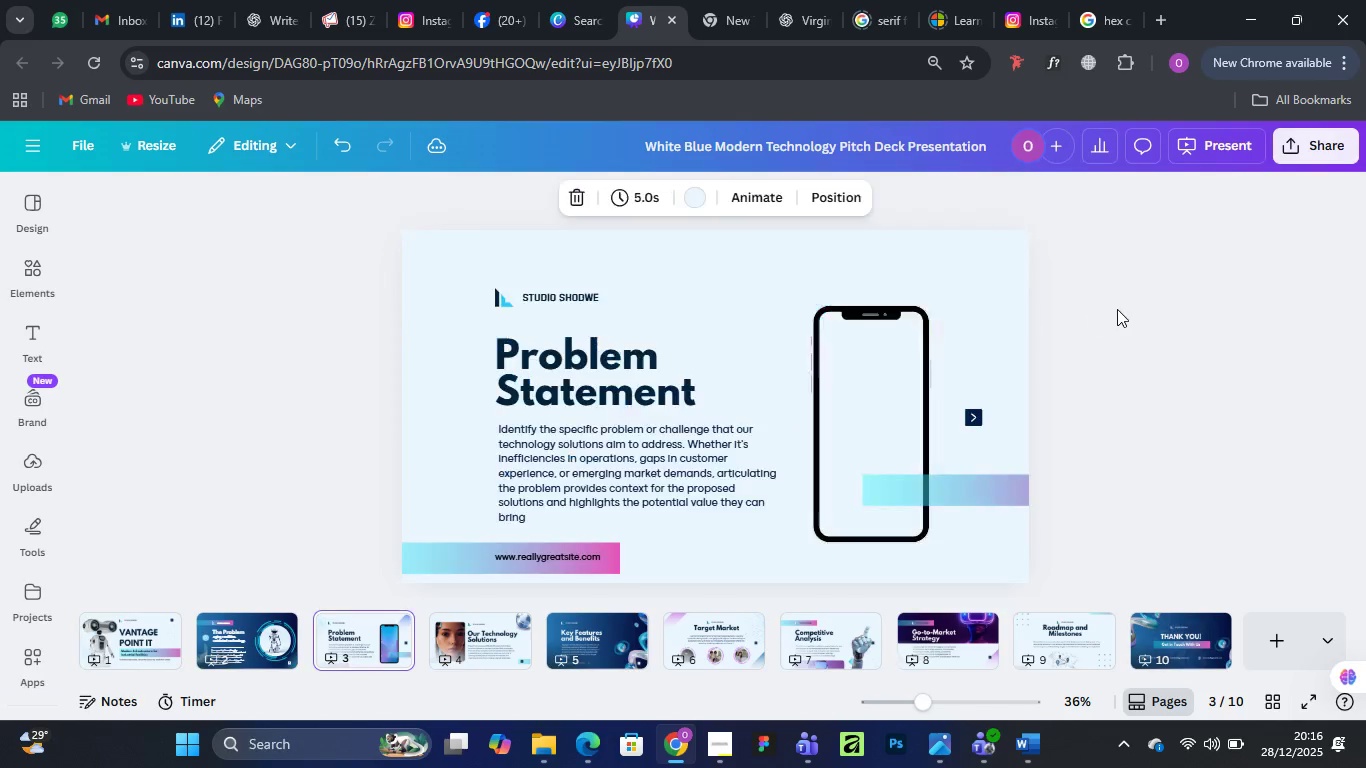 
left_click([1117, 309])
 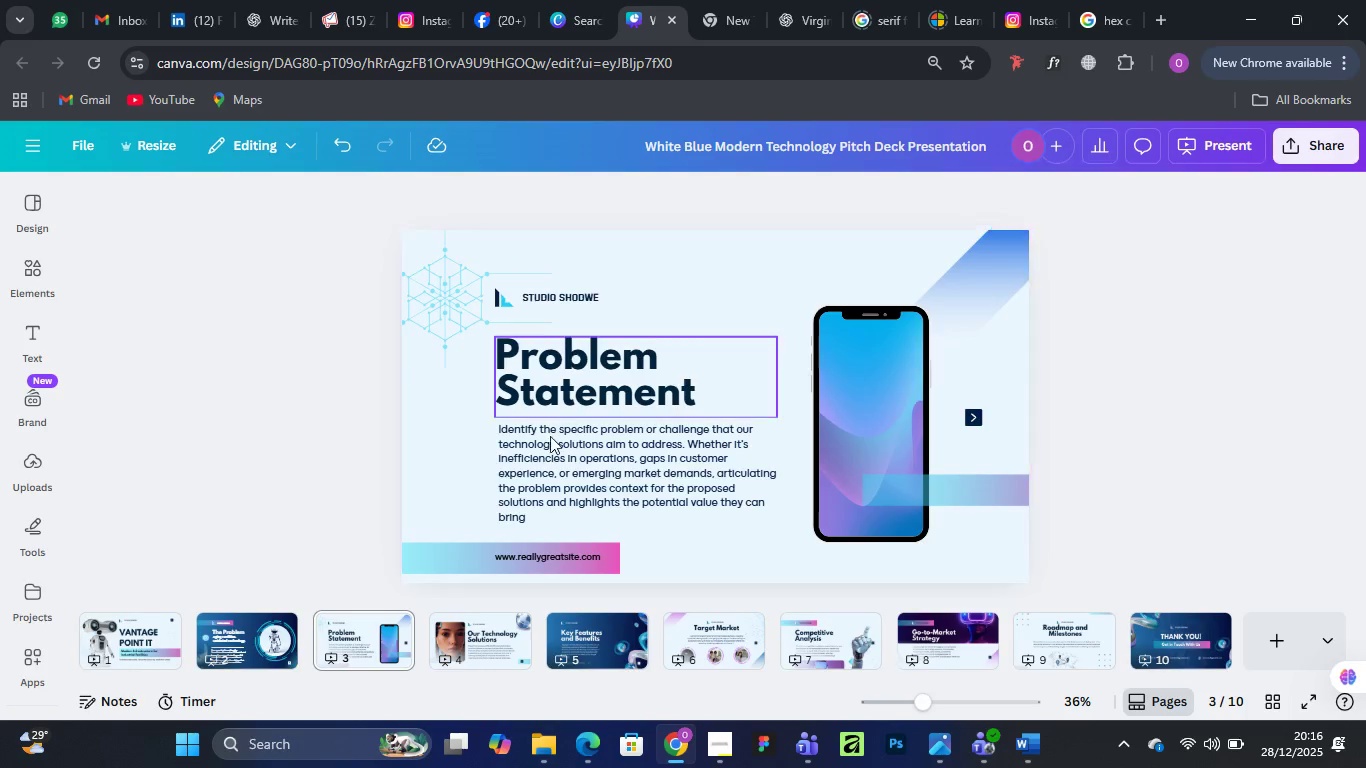 
left_click([571, 635])
 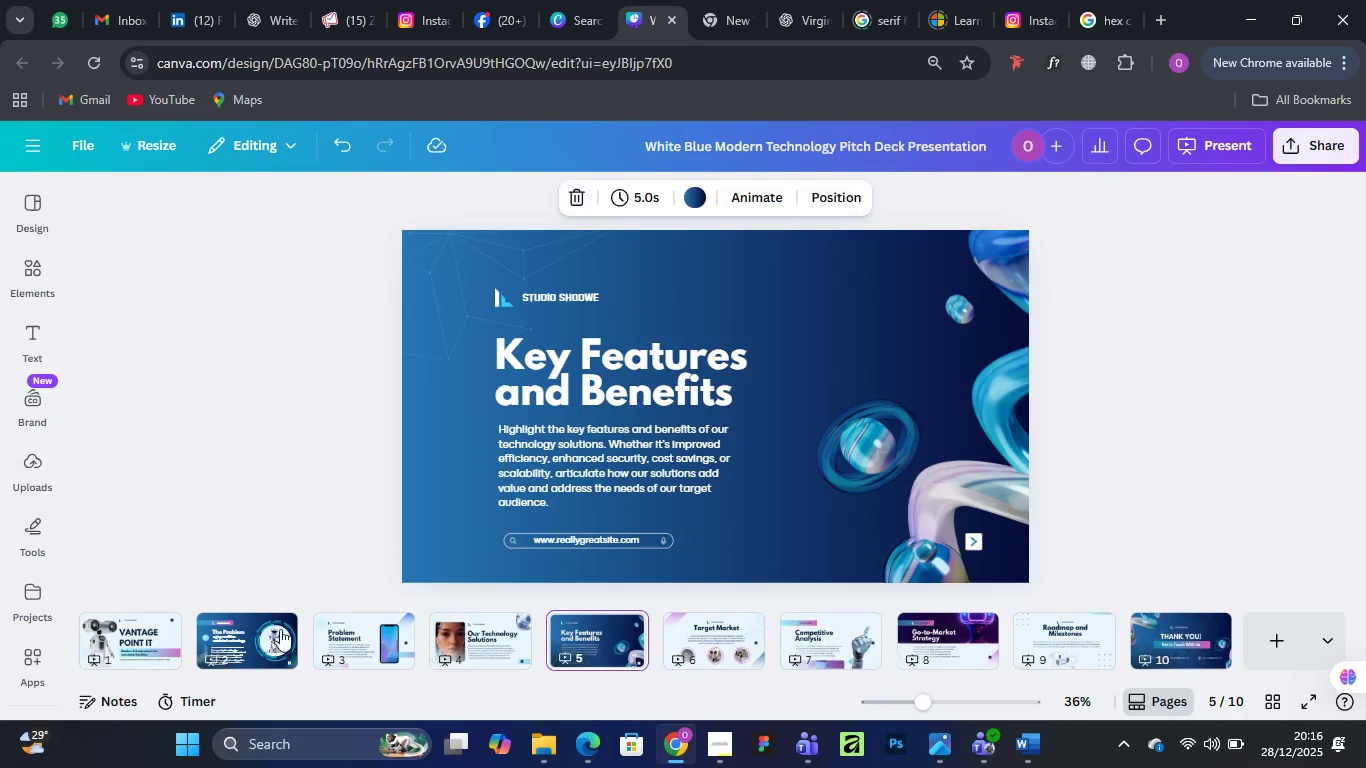 
left_click([235, 629])
 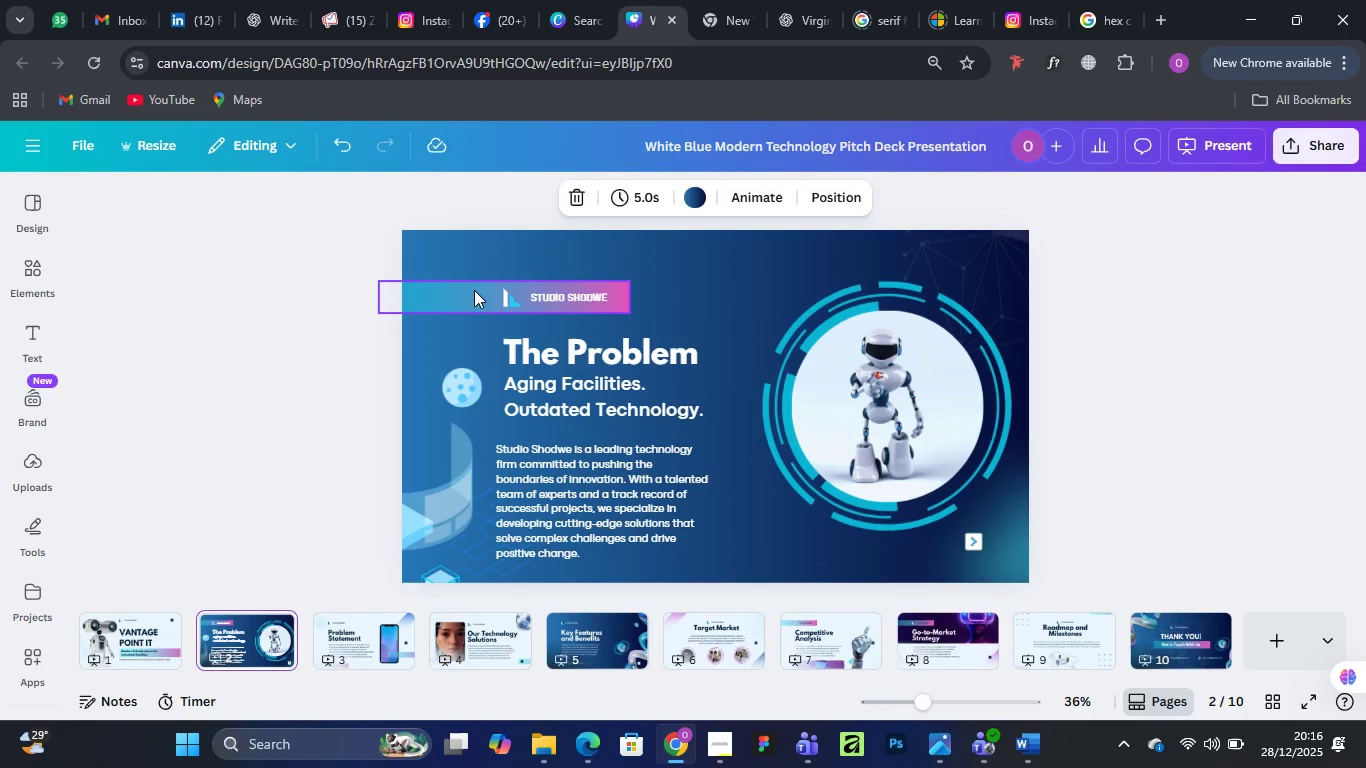 
left_click([471, 292])
 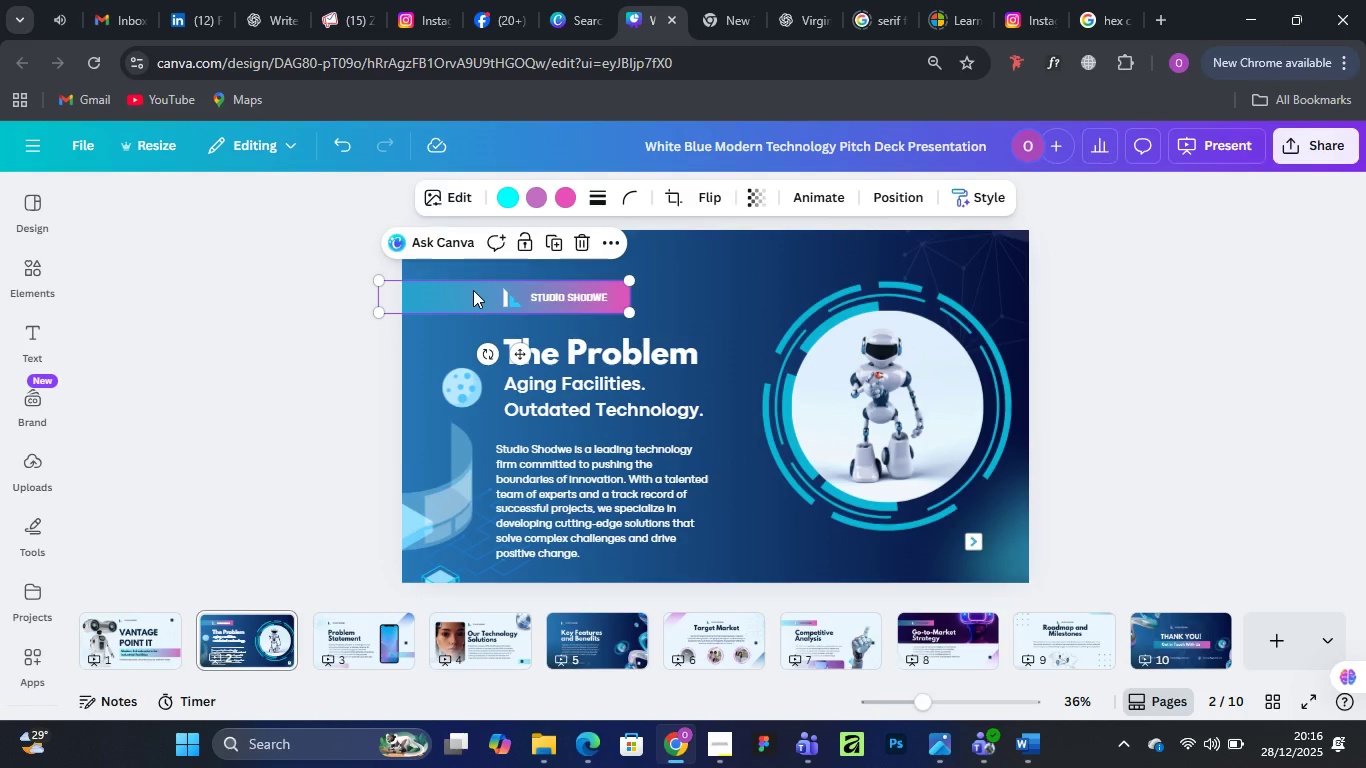 
key(Delete)
 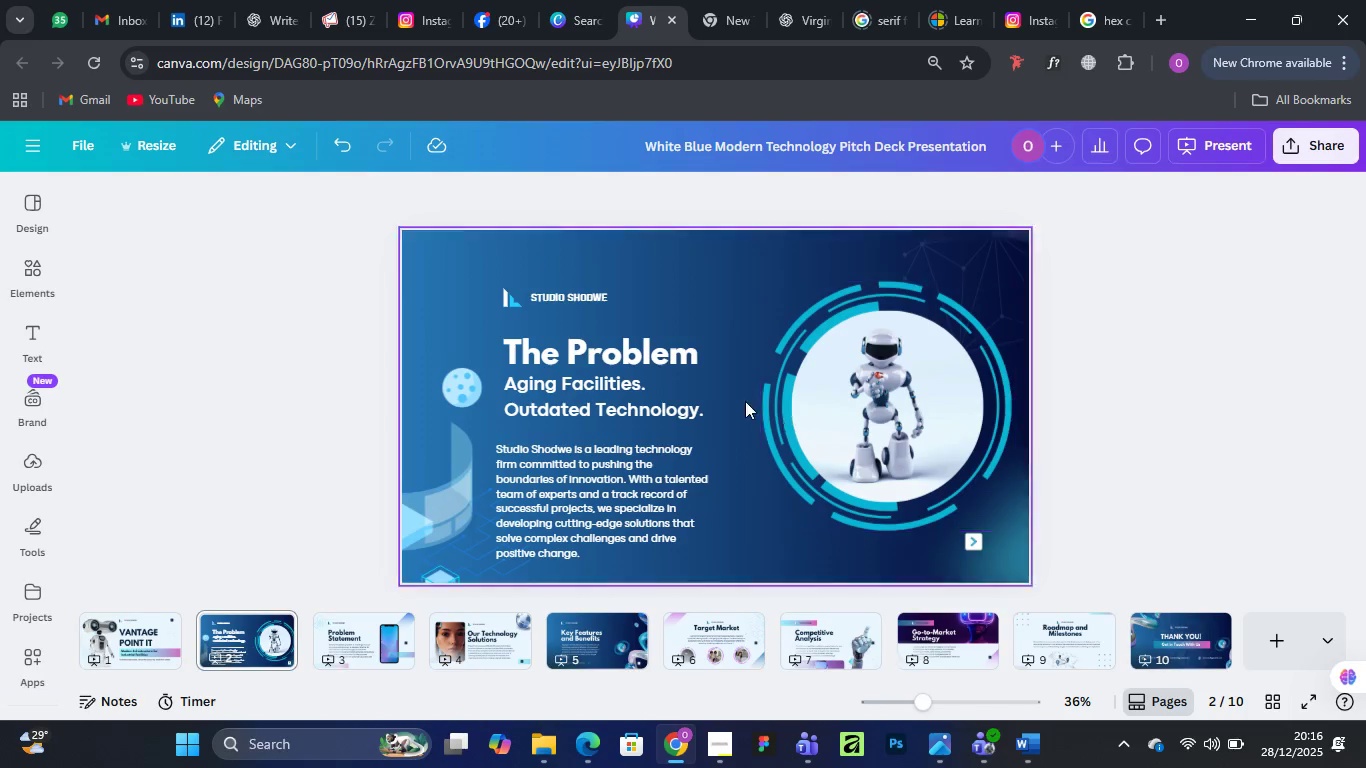 
wait(5.41)
 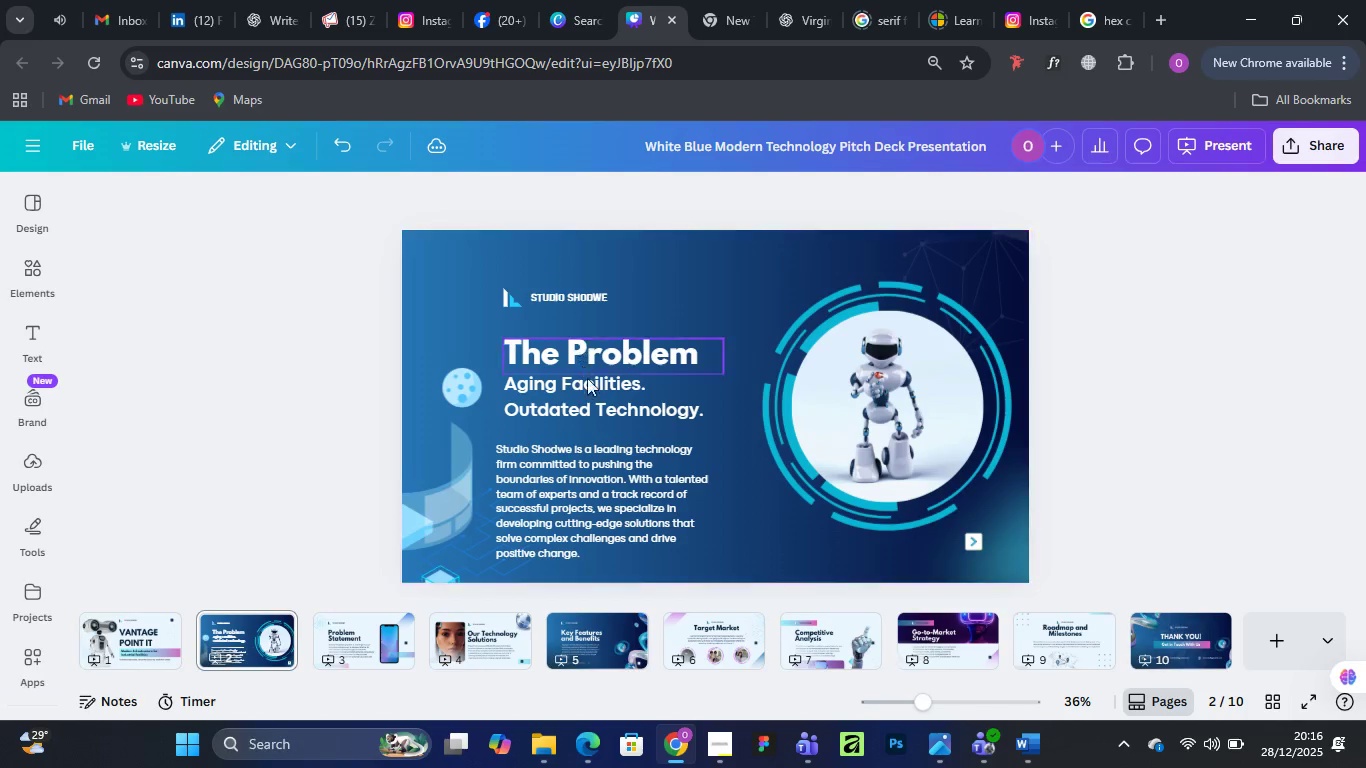 
left_click_drag(start_coordinate=[575, 291], to_coordinate=[575, 273])
 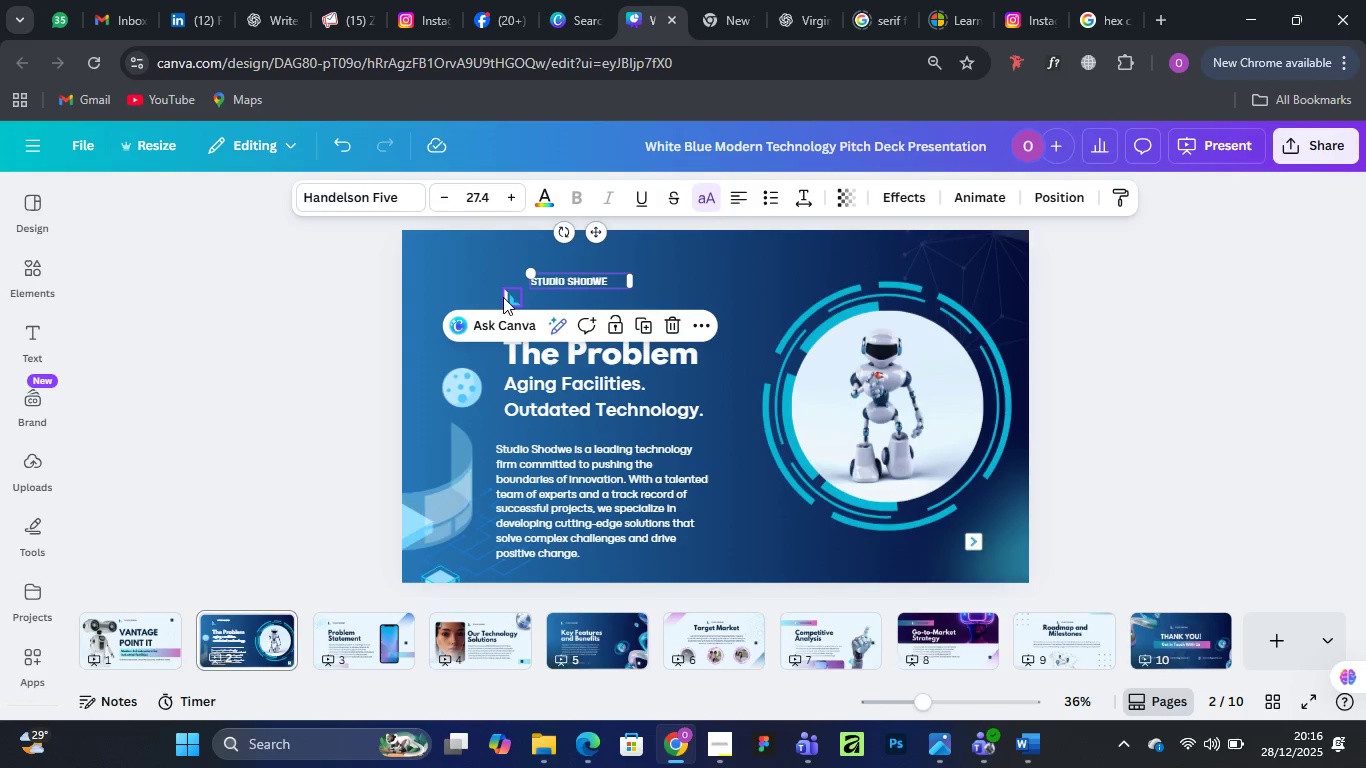 
left_click([503, 297])
 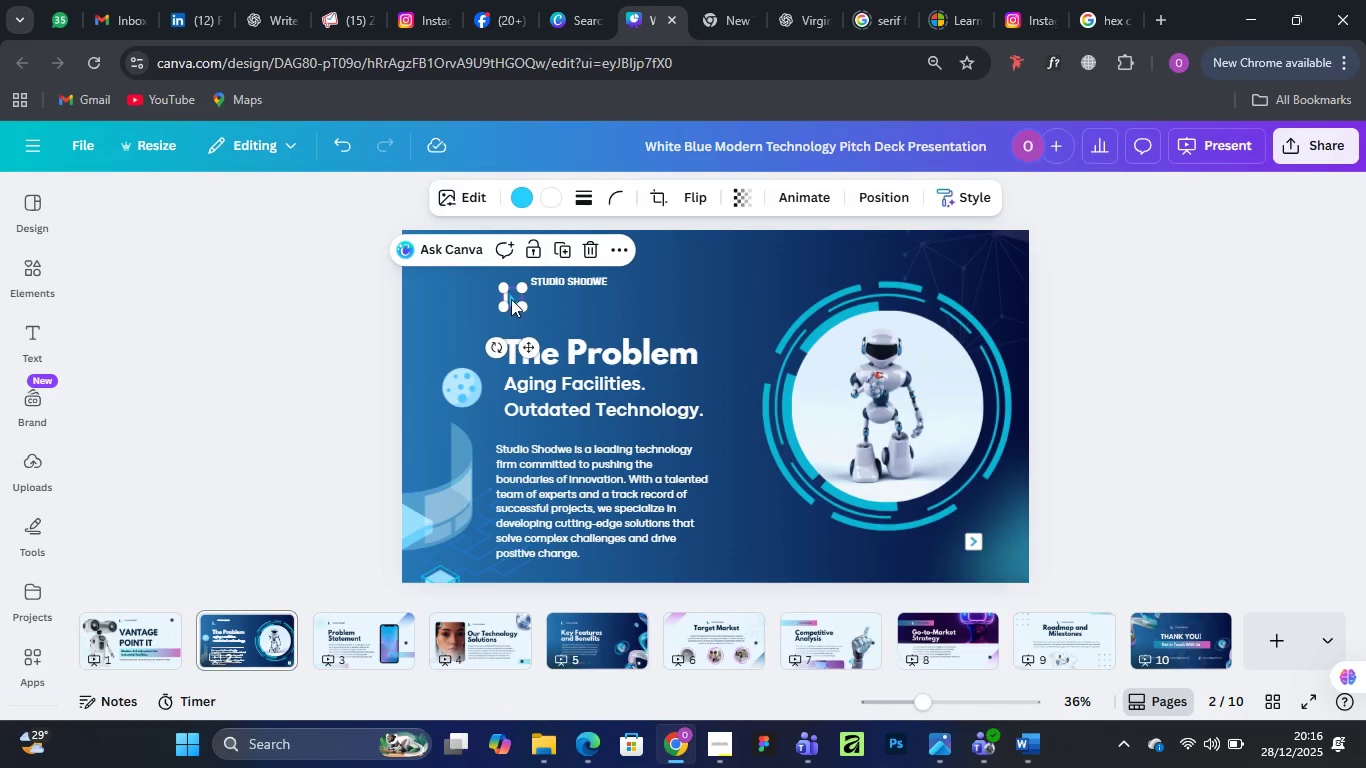 
left_click_drag(start_coordinate=[511, 299], to_coordinate=[511, 282])
 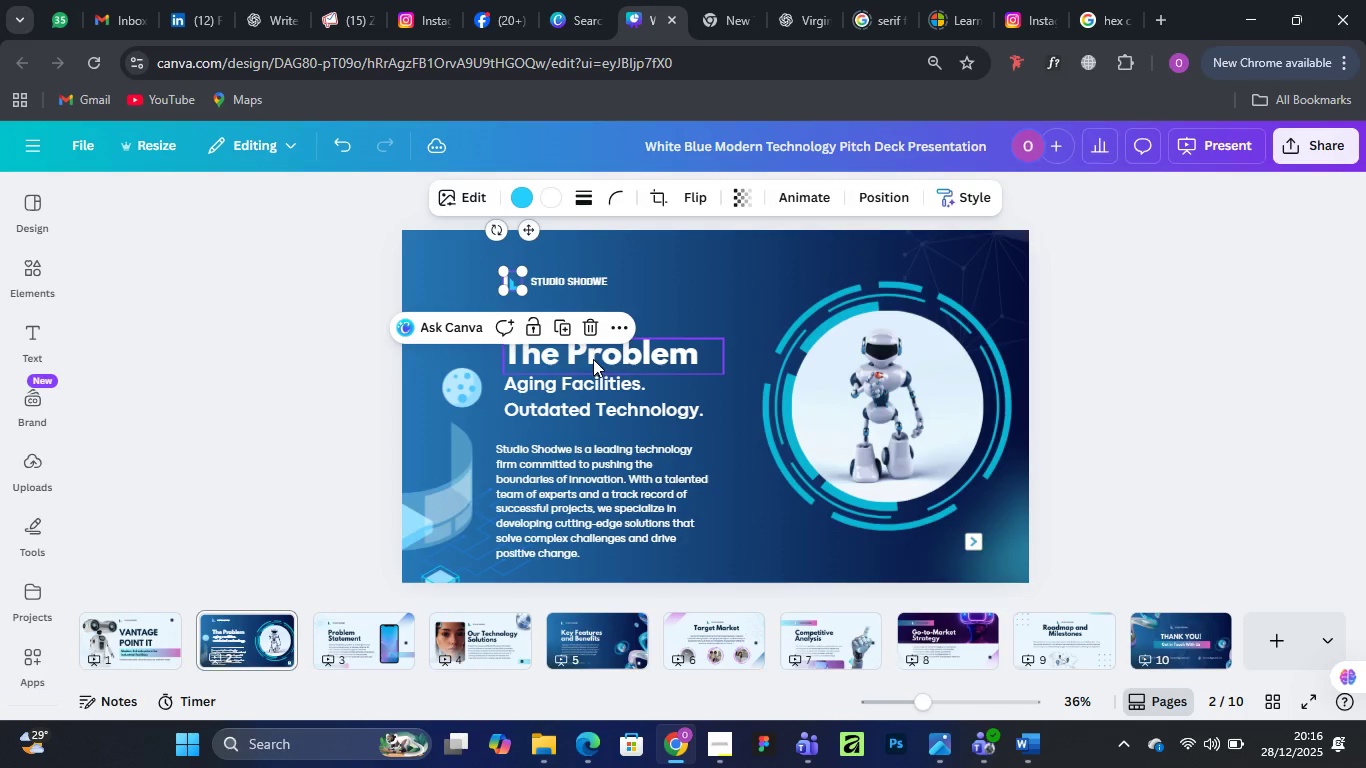 
left_click_drag(start_coordinate=[593, 359], to_coordinate=[599, 330])
 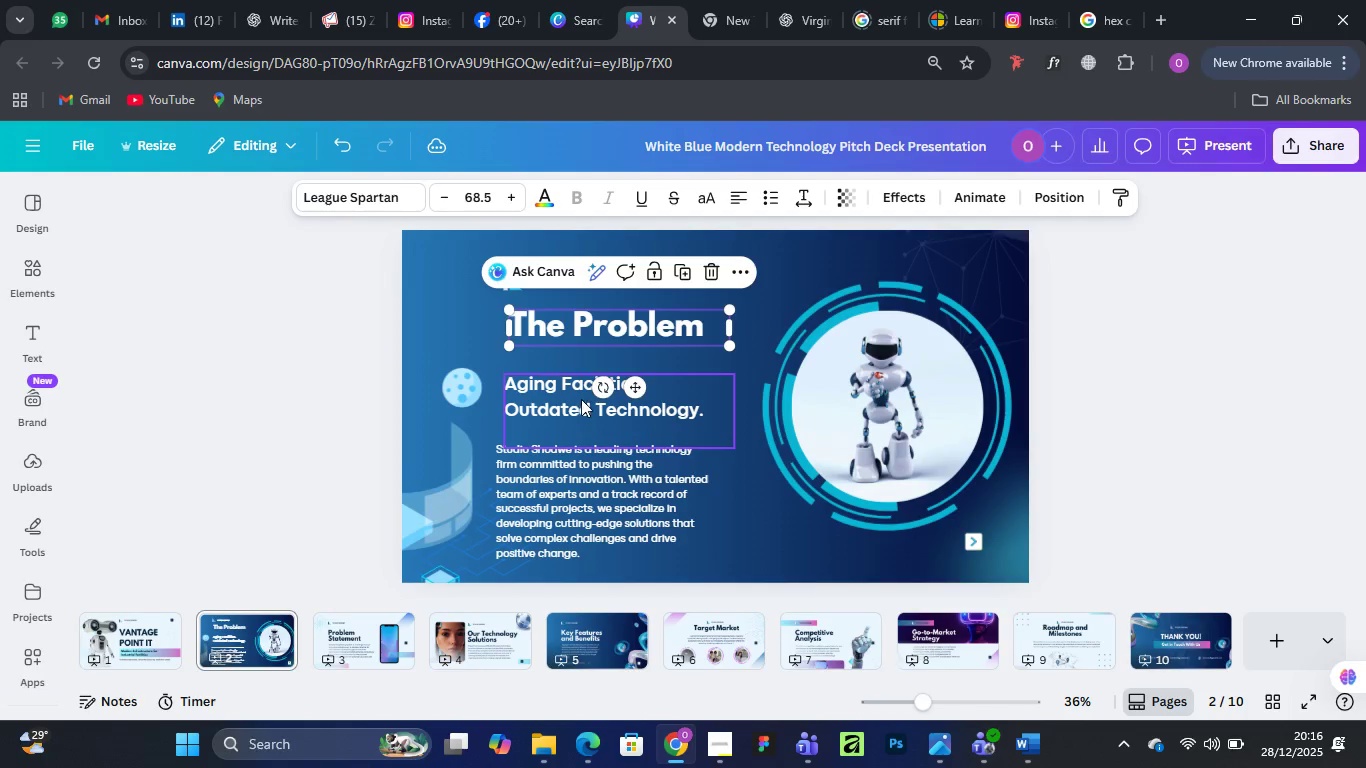 
left_click_drag(start_coordinate=[580, 399], to_coordinate=[590, 371])
 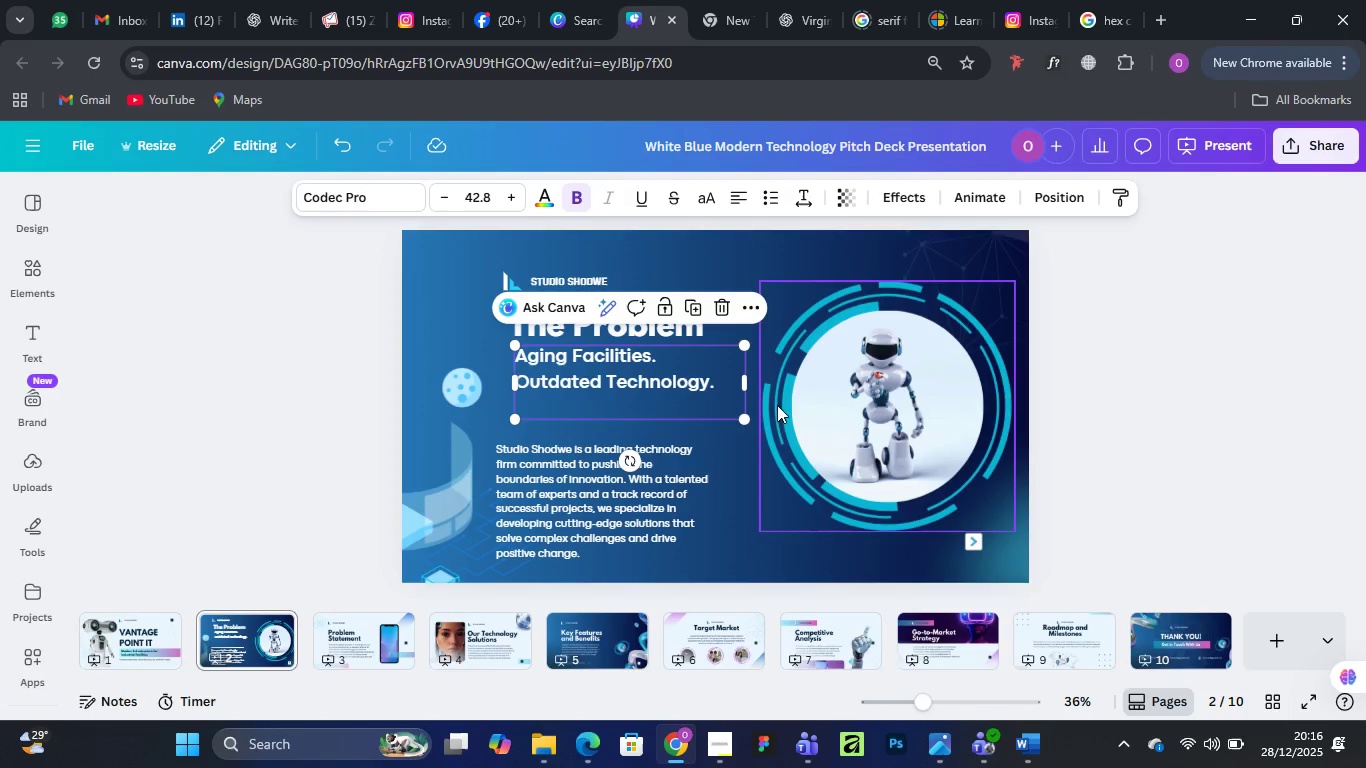 
left_click_drag(start_coordinate=[545, 498], to_coordinate=[570, 483])
 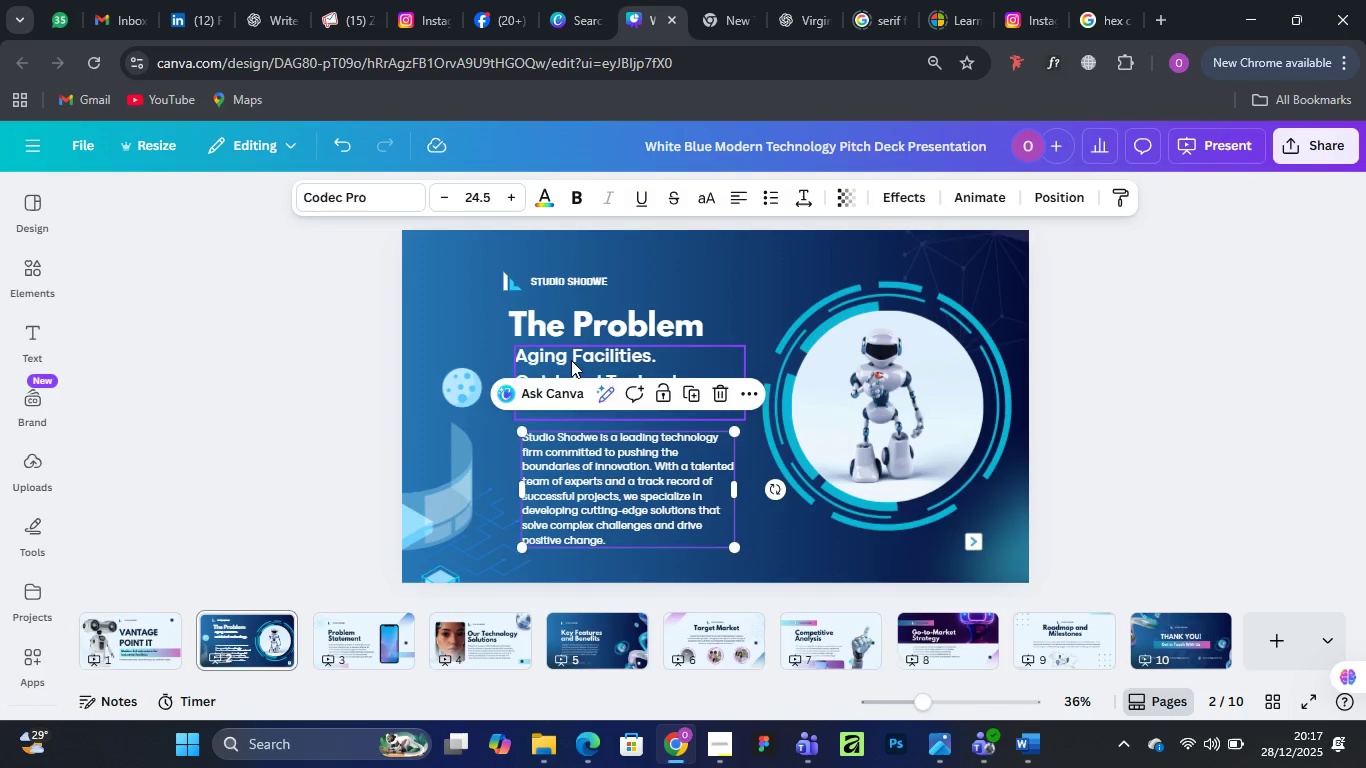 
left_click([571, 360])
 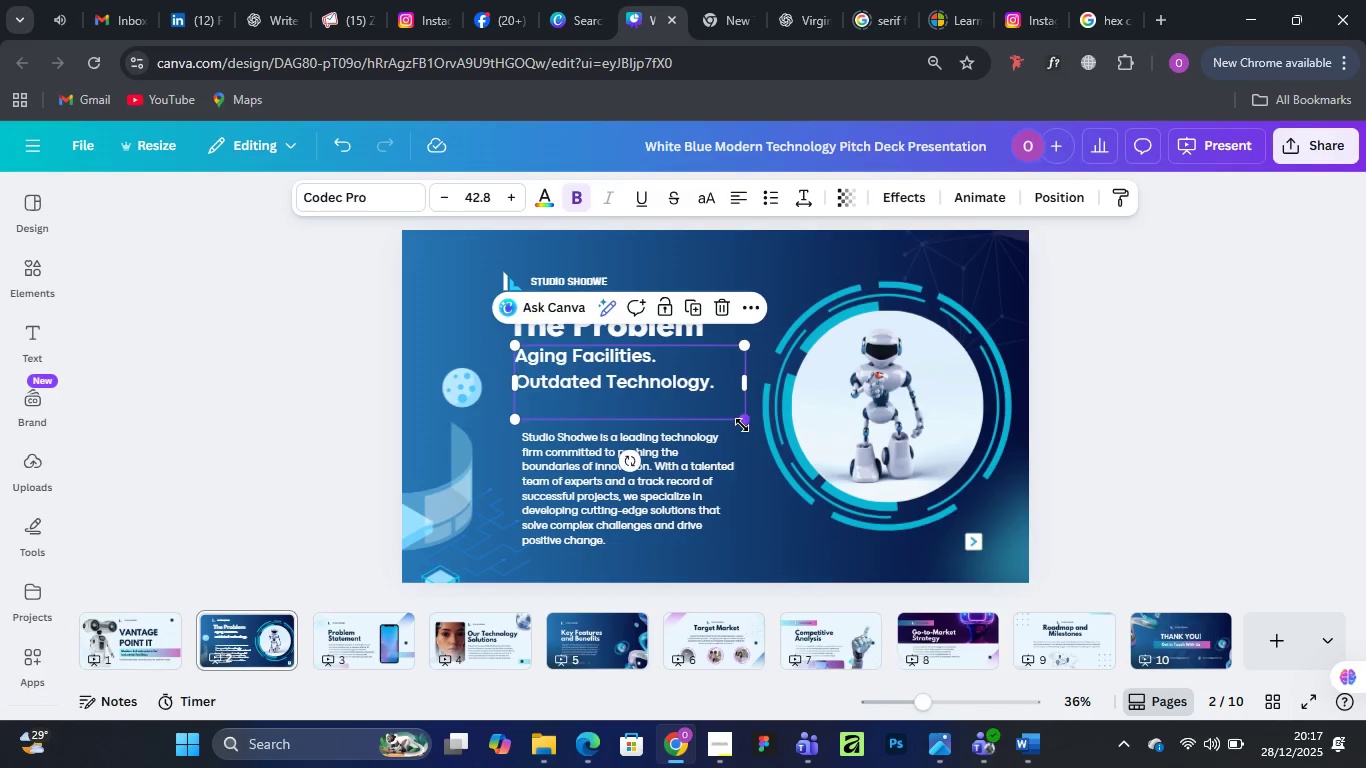 
left_click_drag(start_coordinate=[742, 425], to_coordinate=[777, 437])
 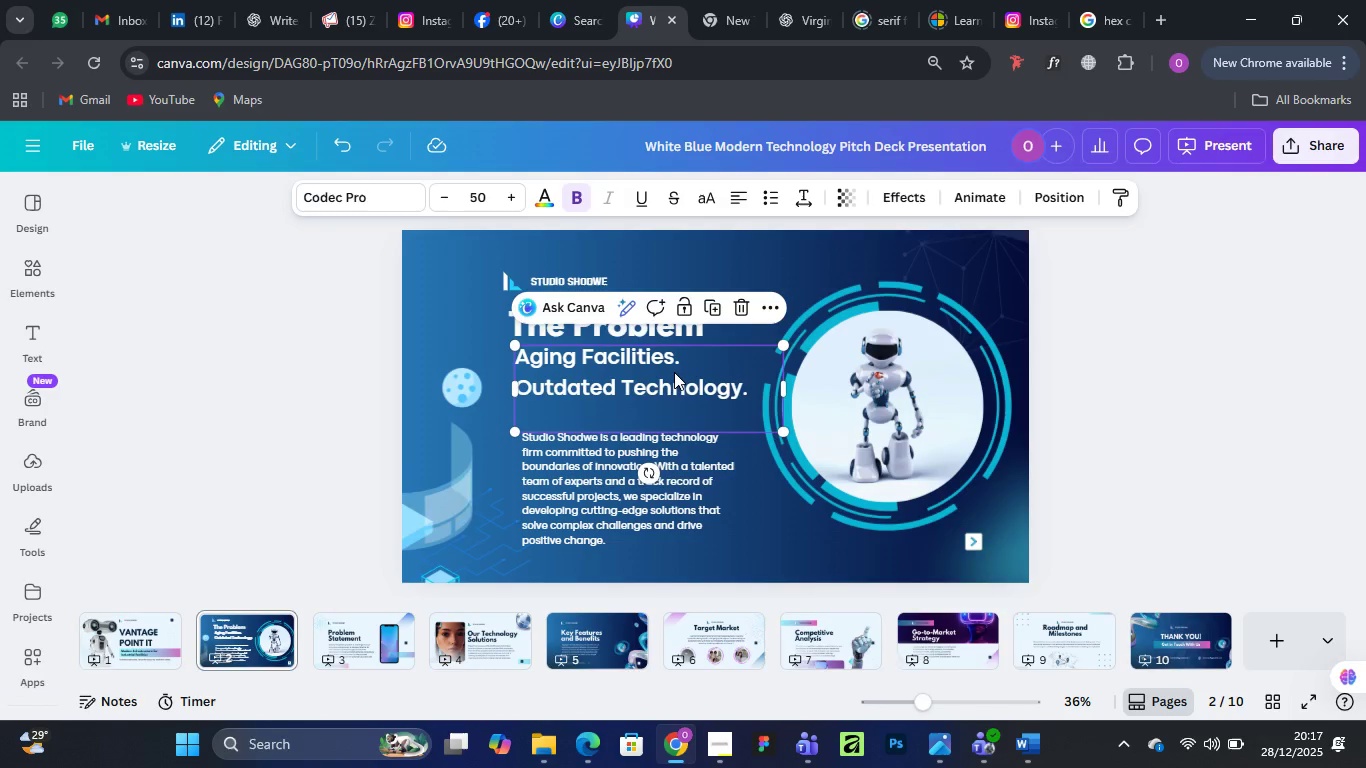 
wait(27.86)
 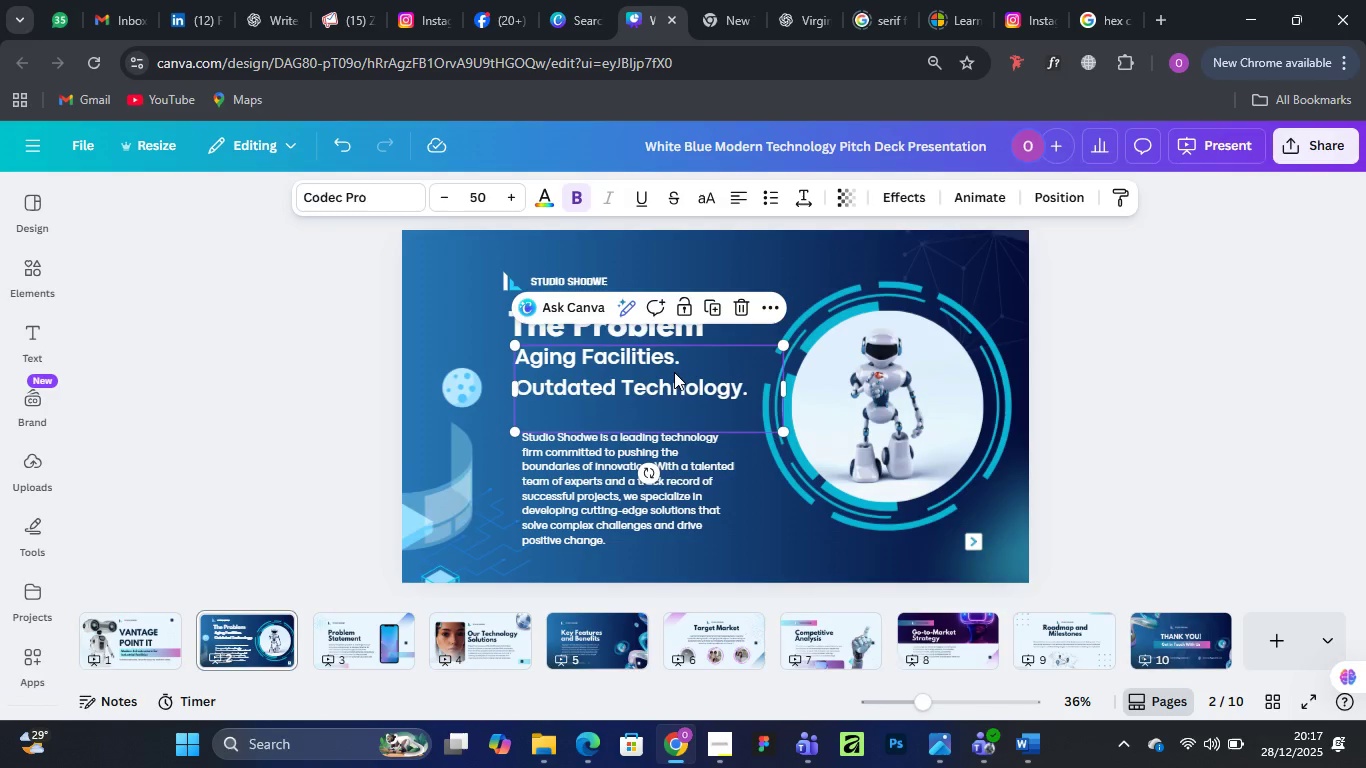 
scroll: coordinate [682, 374], scroll_direction: down, amount: 3.0
 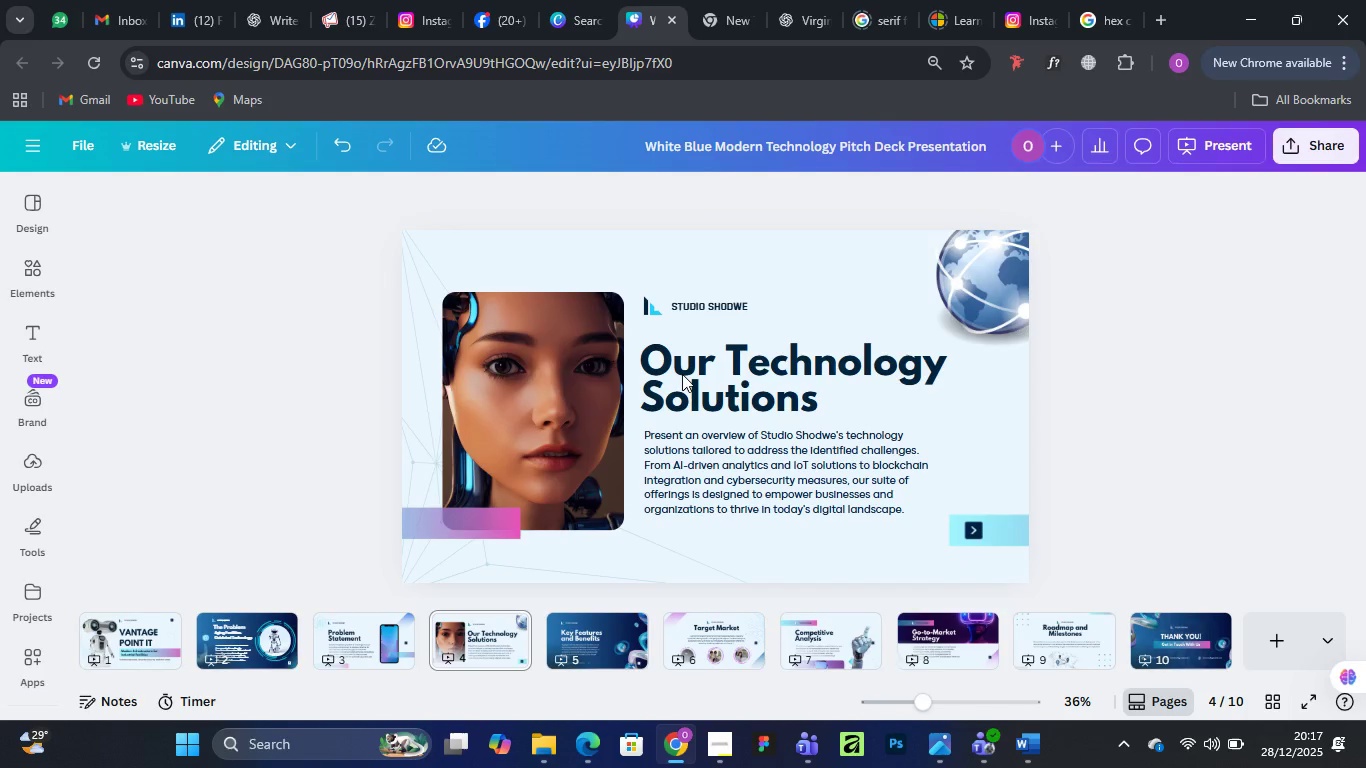 
scroll: coordinate [682, 374], scroll_direction: up, amount: 1.0
 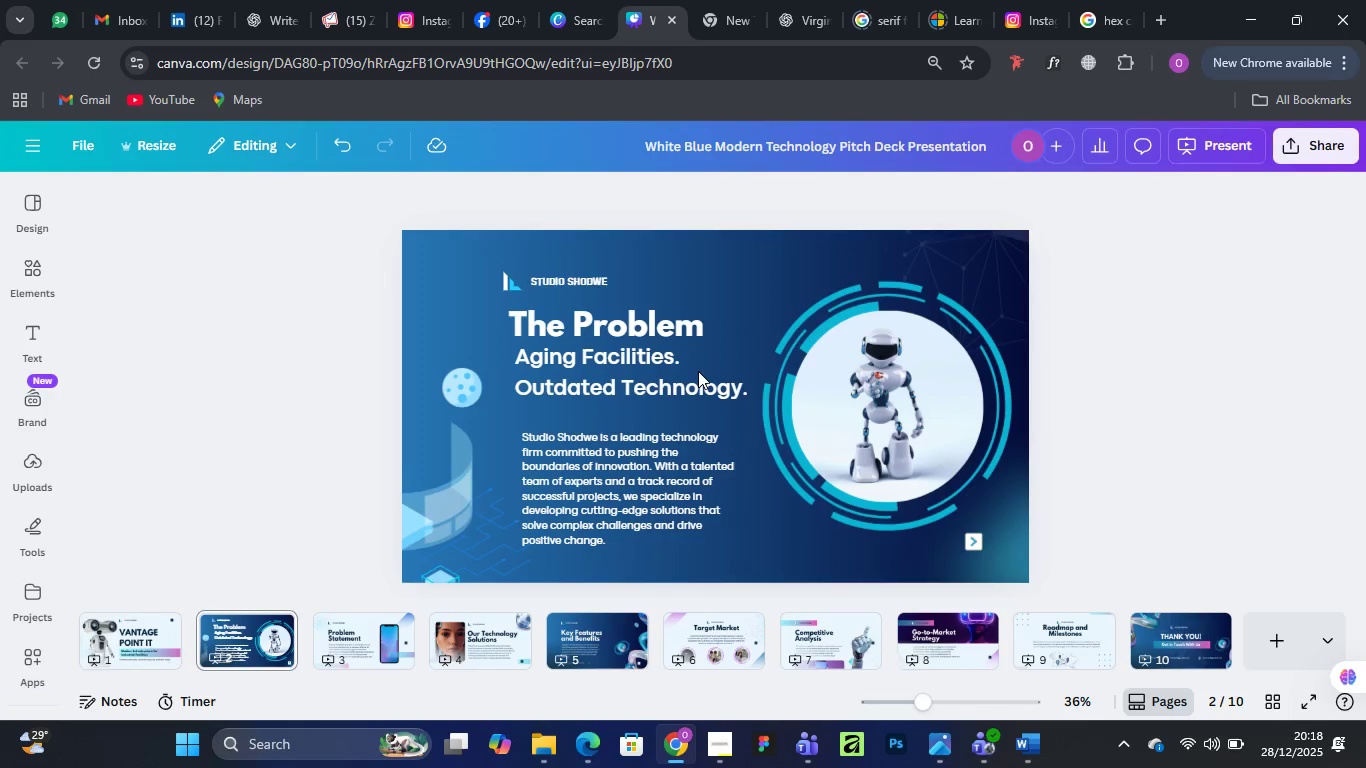 
wait(31.22)
 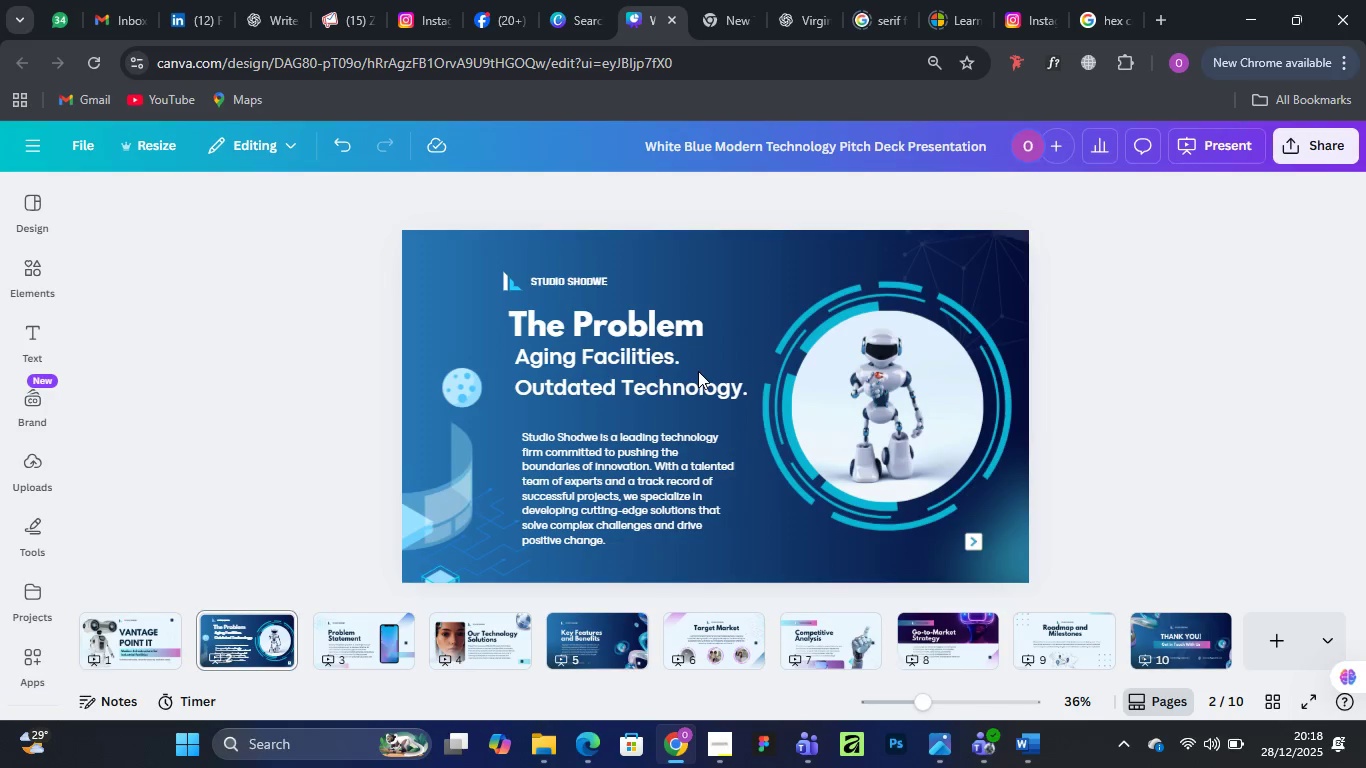 
left_click_drag(start_coordinate=[607, 359], to_coordinate=[600, 367])
 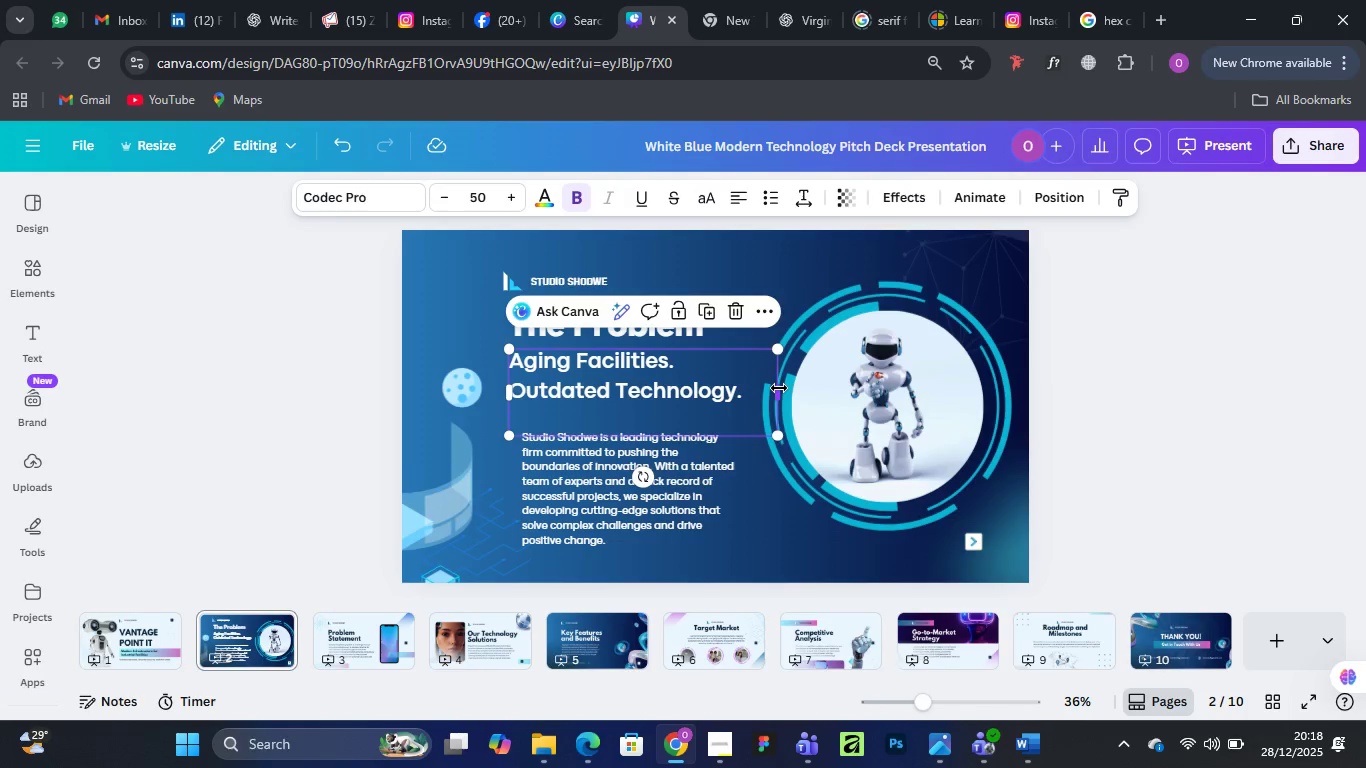 
left_click_drag(start_coordinate=[780, 389], to_coordinate=[765, 392])
 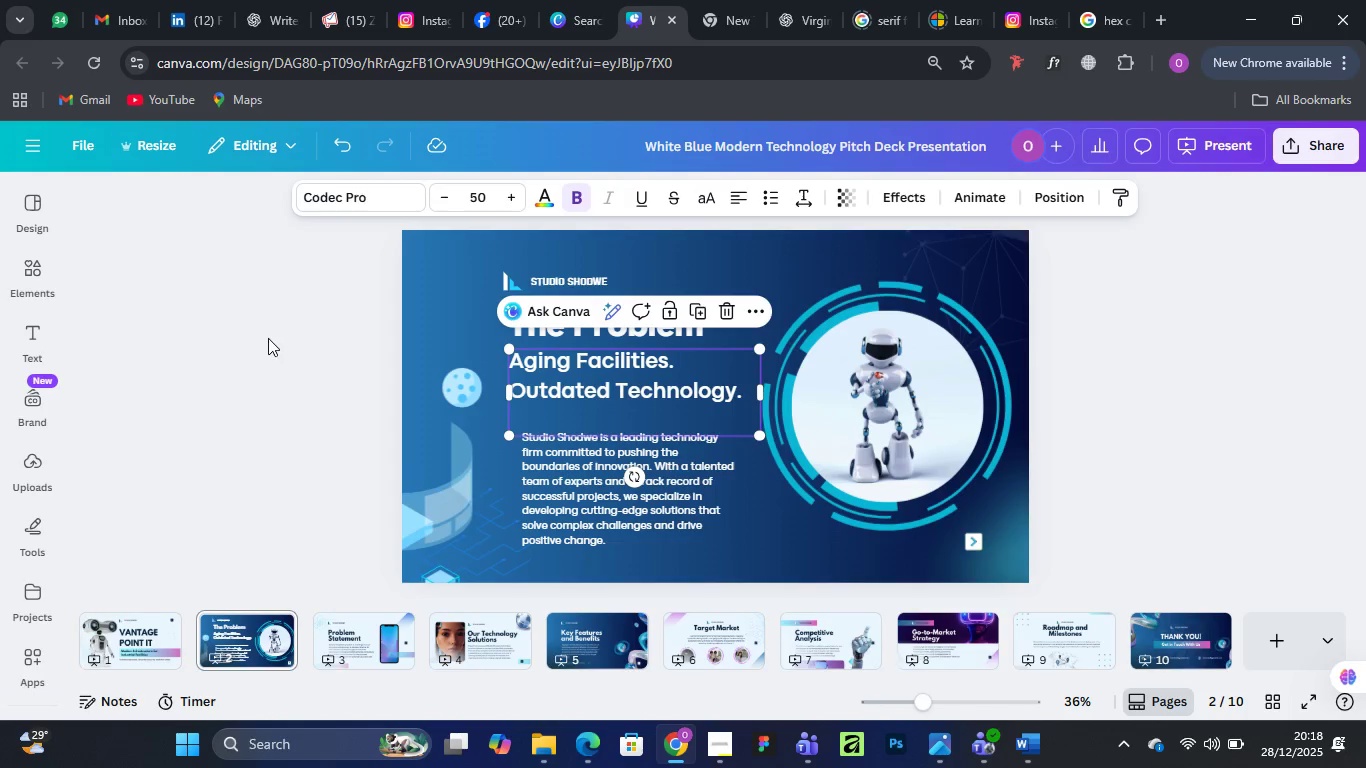 
left_click([268, 338])
 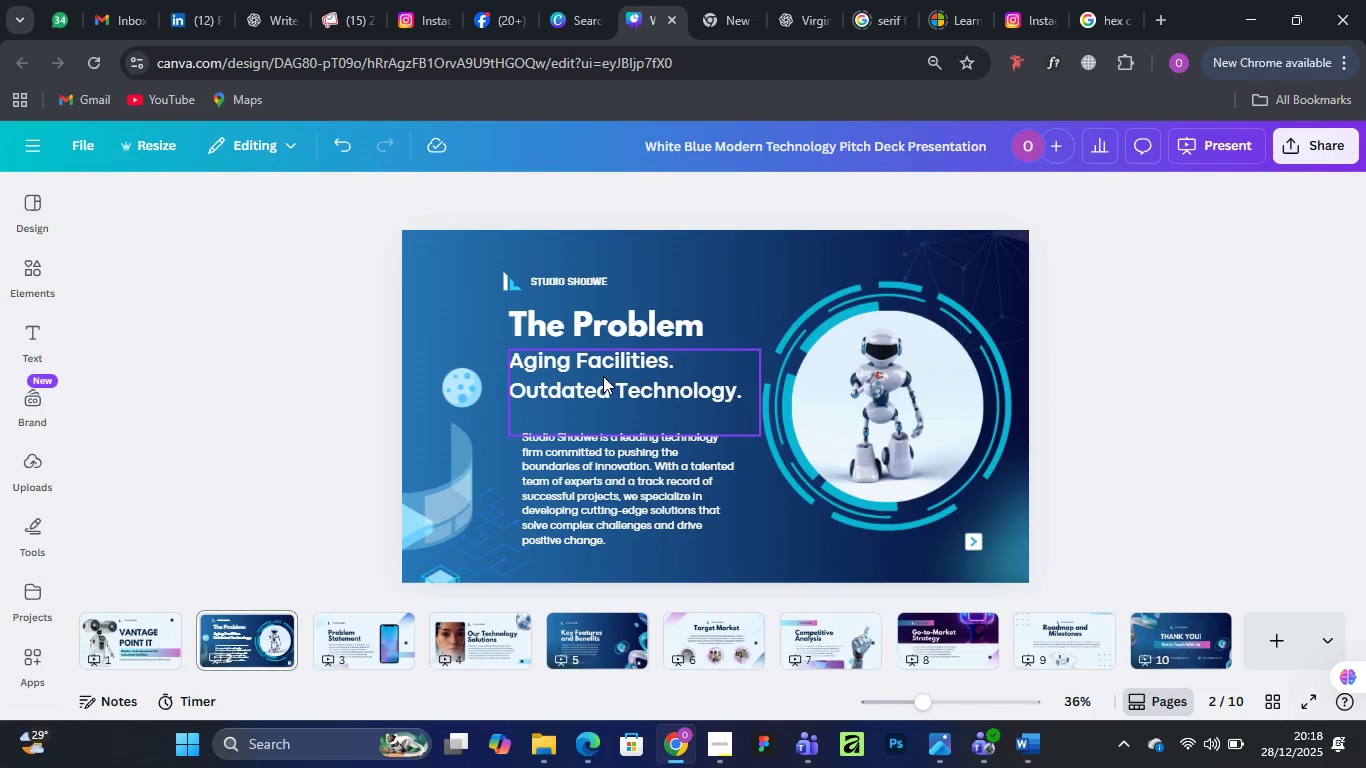 
left_click([603, 376])
 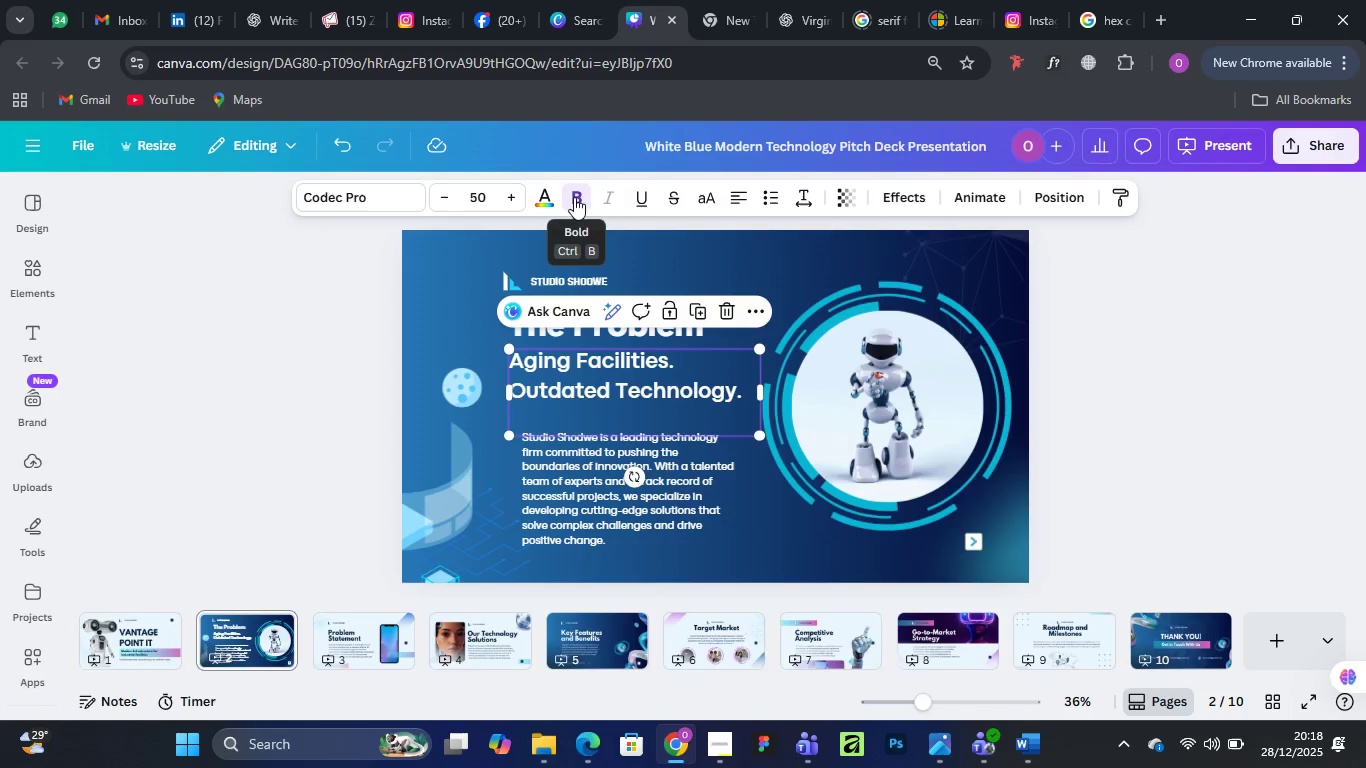 
left_click([575, 198])
 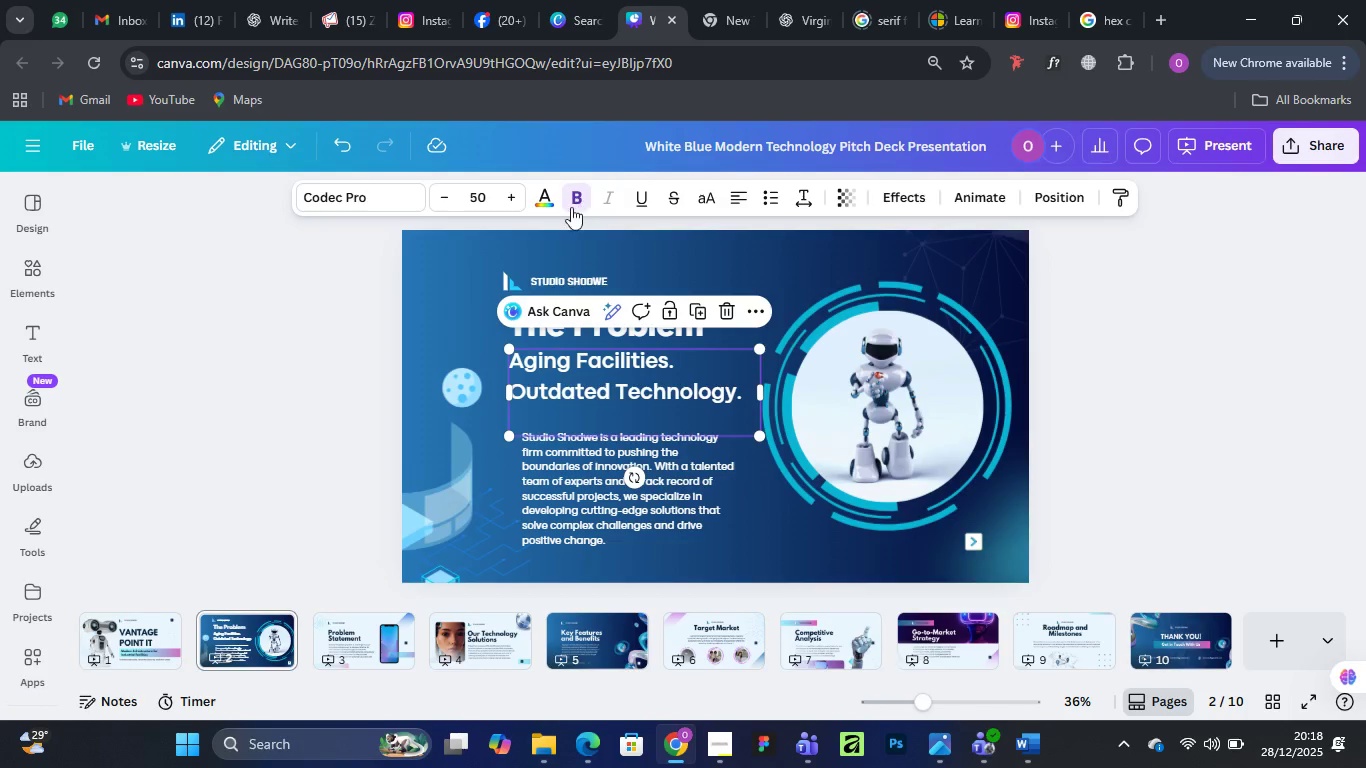 
wait(6.12)
 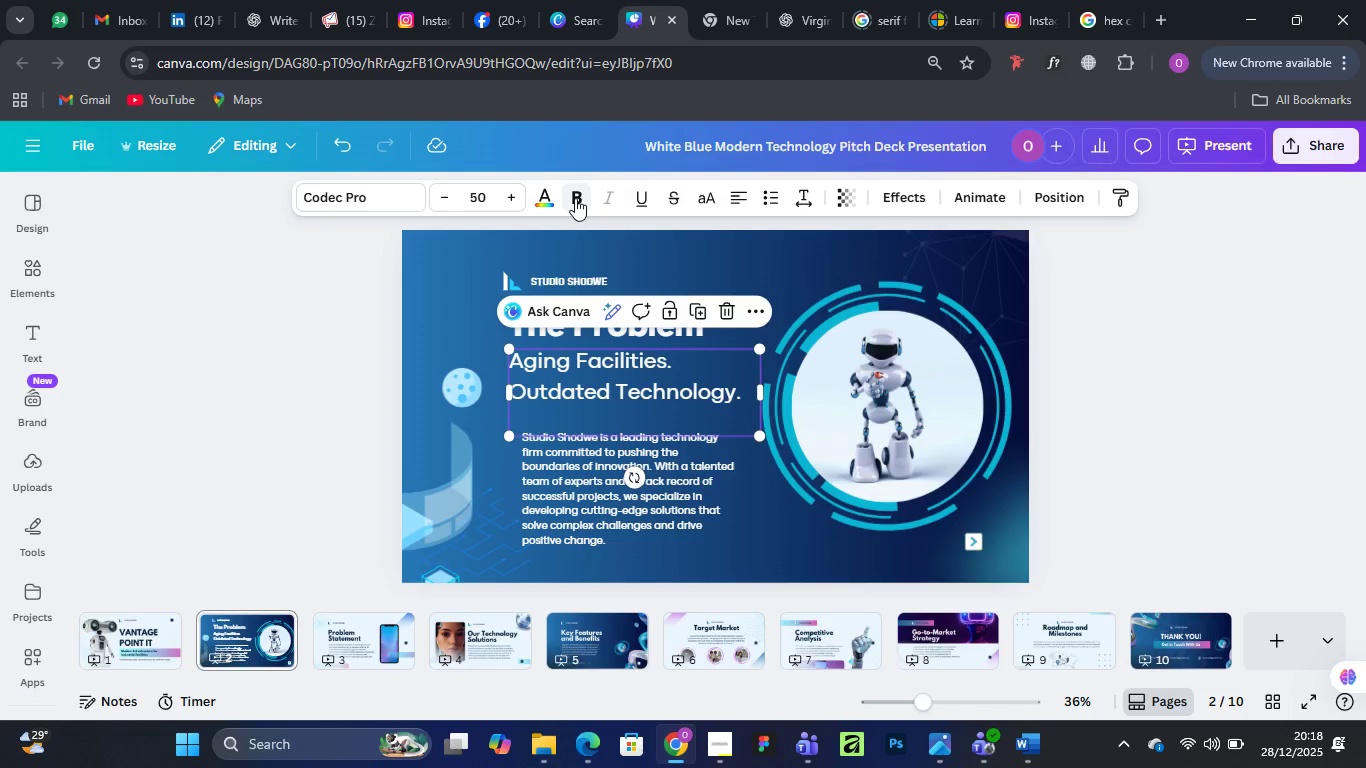 
left_click([647, 339])
 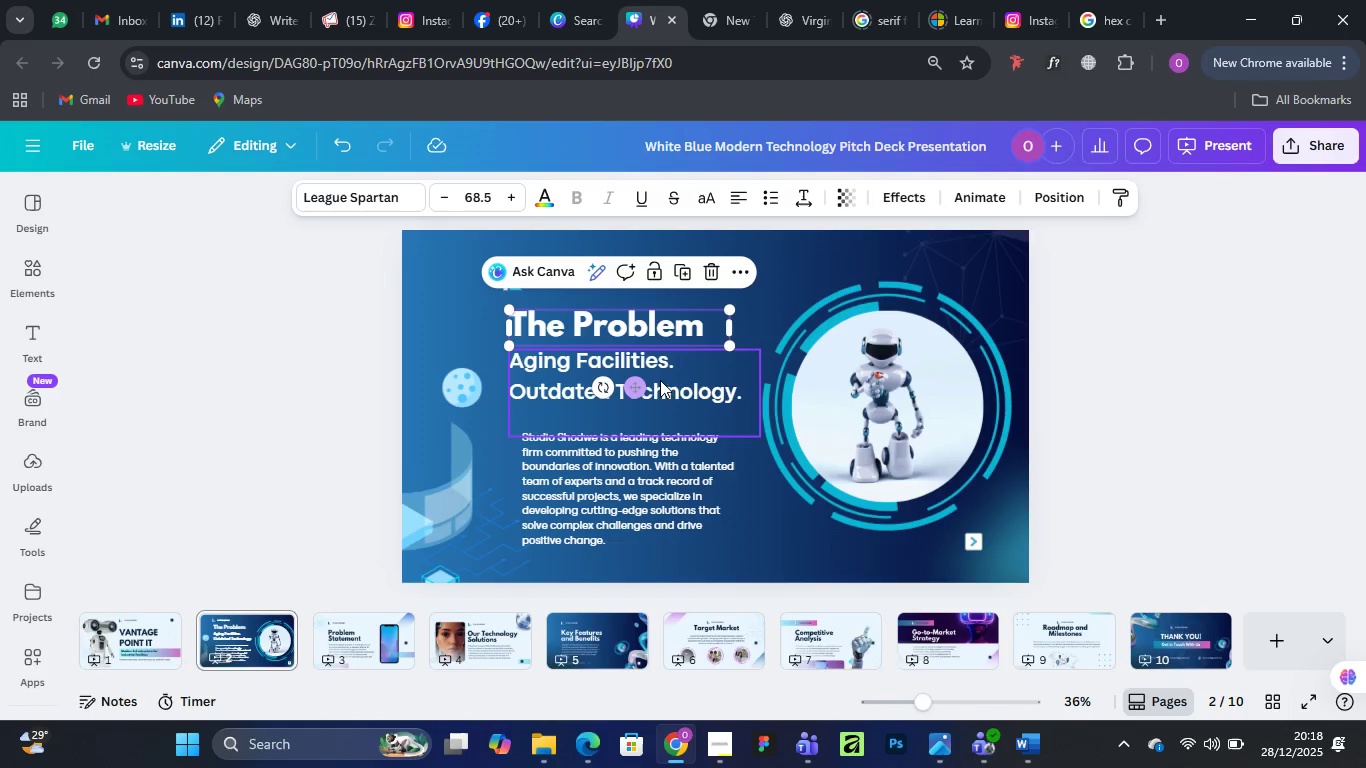 
left_click([683, 377])
 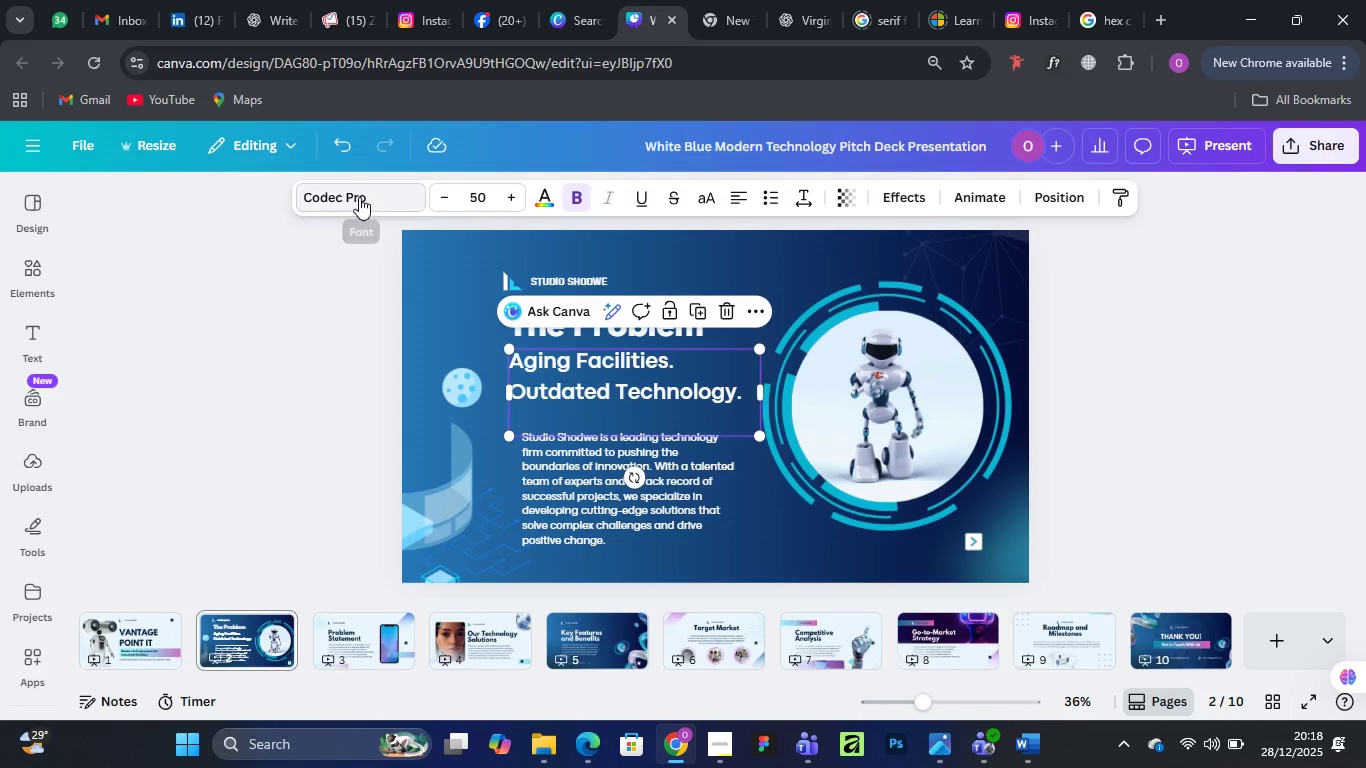 
left_click([359, 197])
 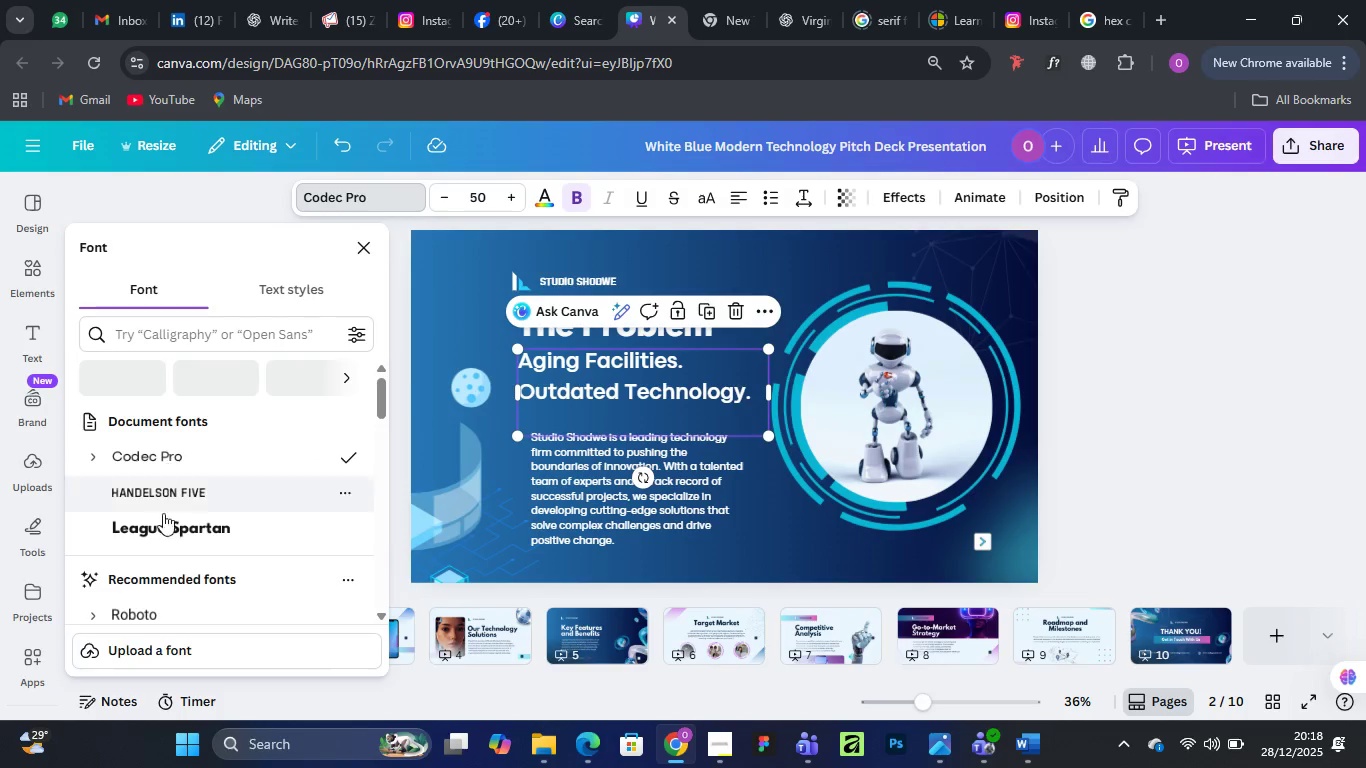 
left_click([176, 535])
 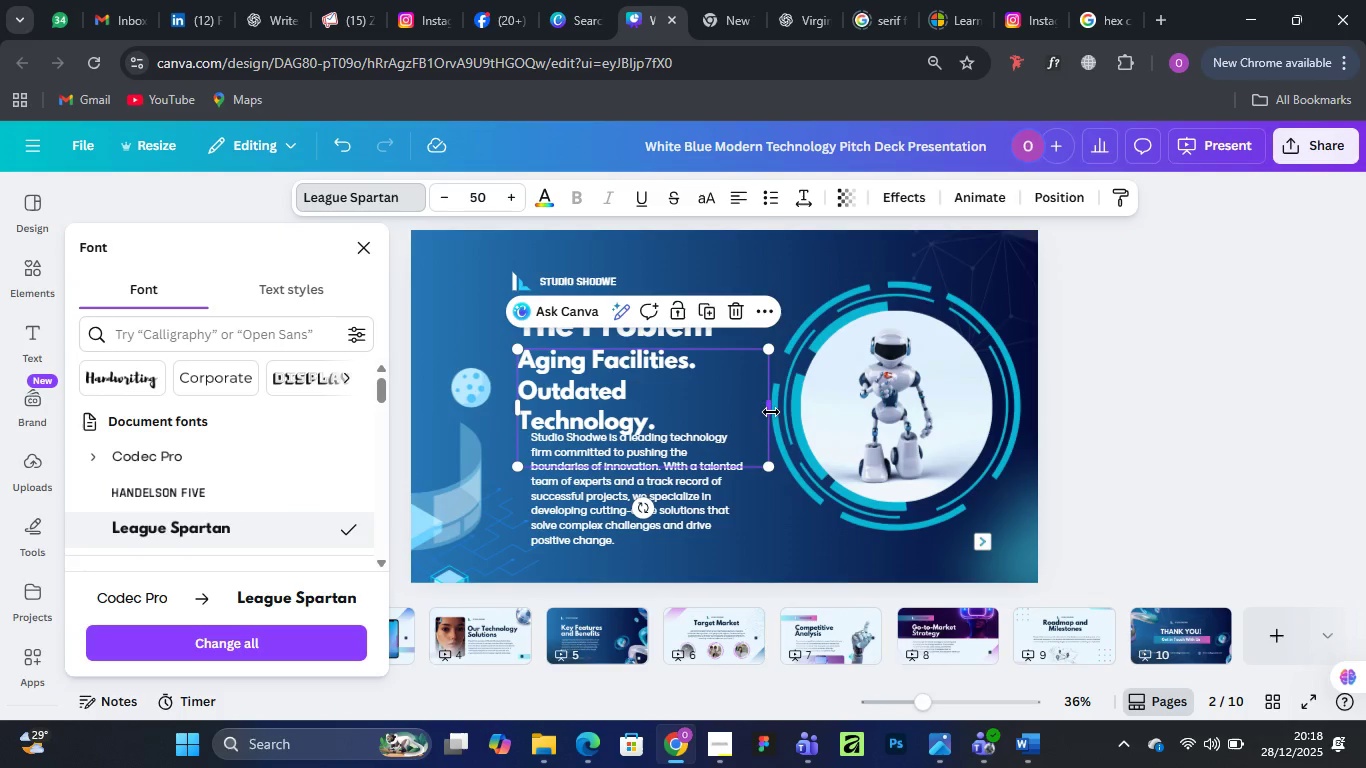 
left_click_drag(start_coordinate=[771, 412], to_coordinate=[795, 393])
 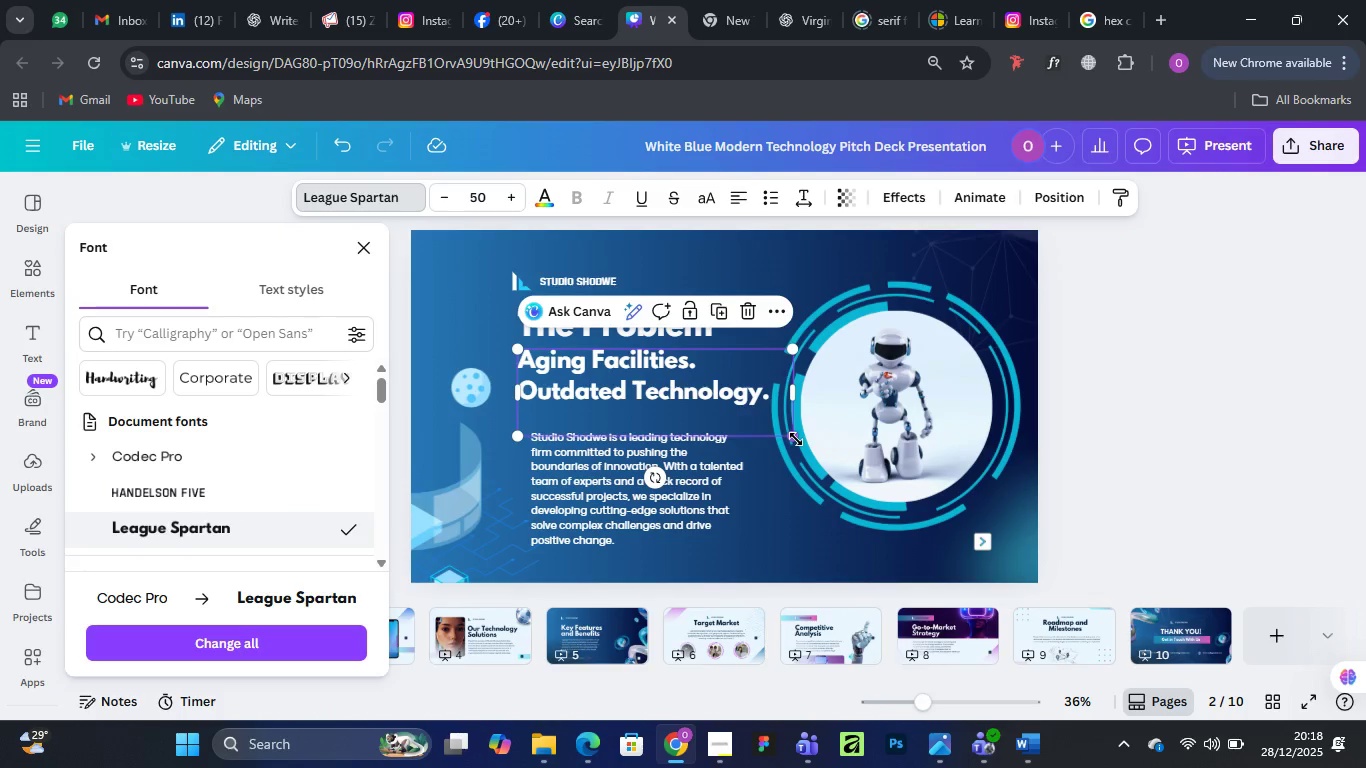 
left_click_drag(start_coordinate=[798, 438], to_coordinate=[729, 416])
 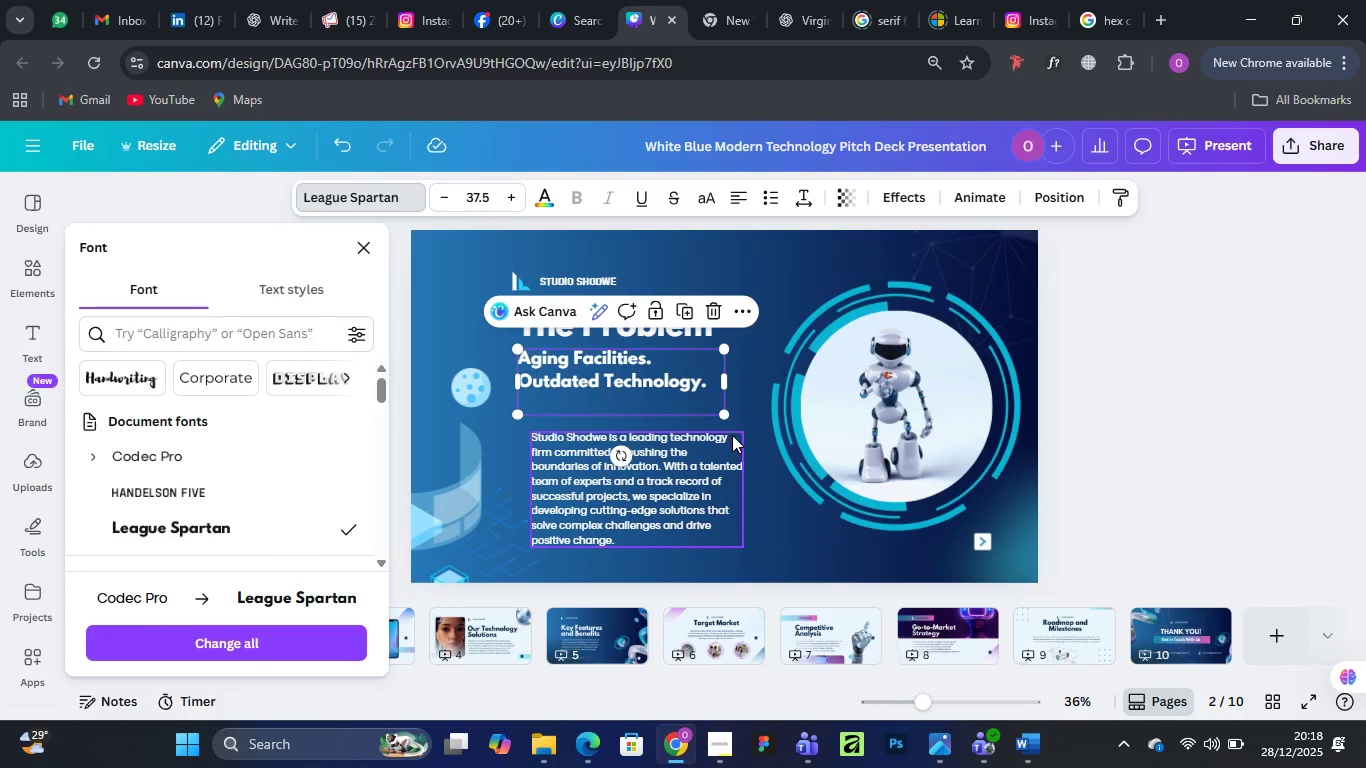 
wait(19.73)
 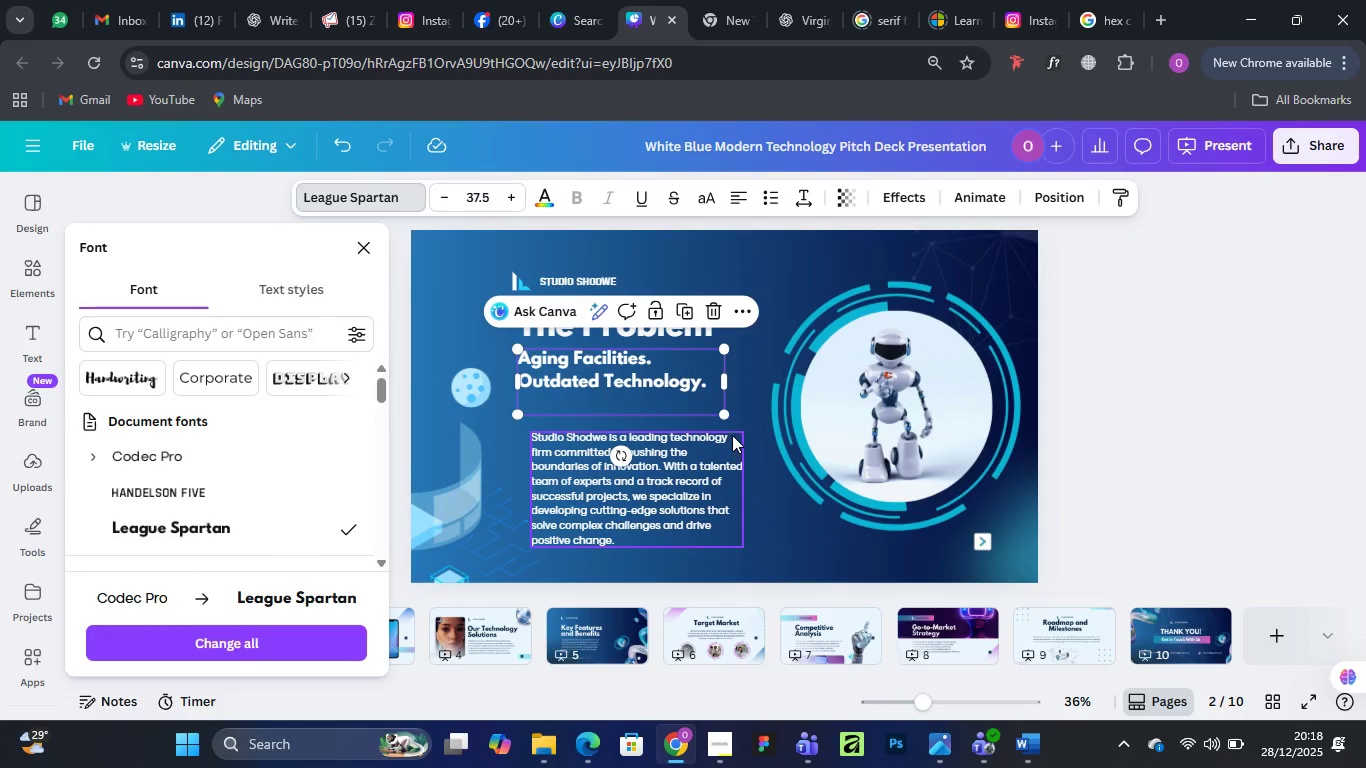 
left_click([611, 498])
 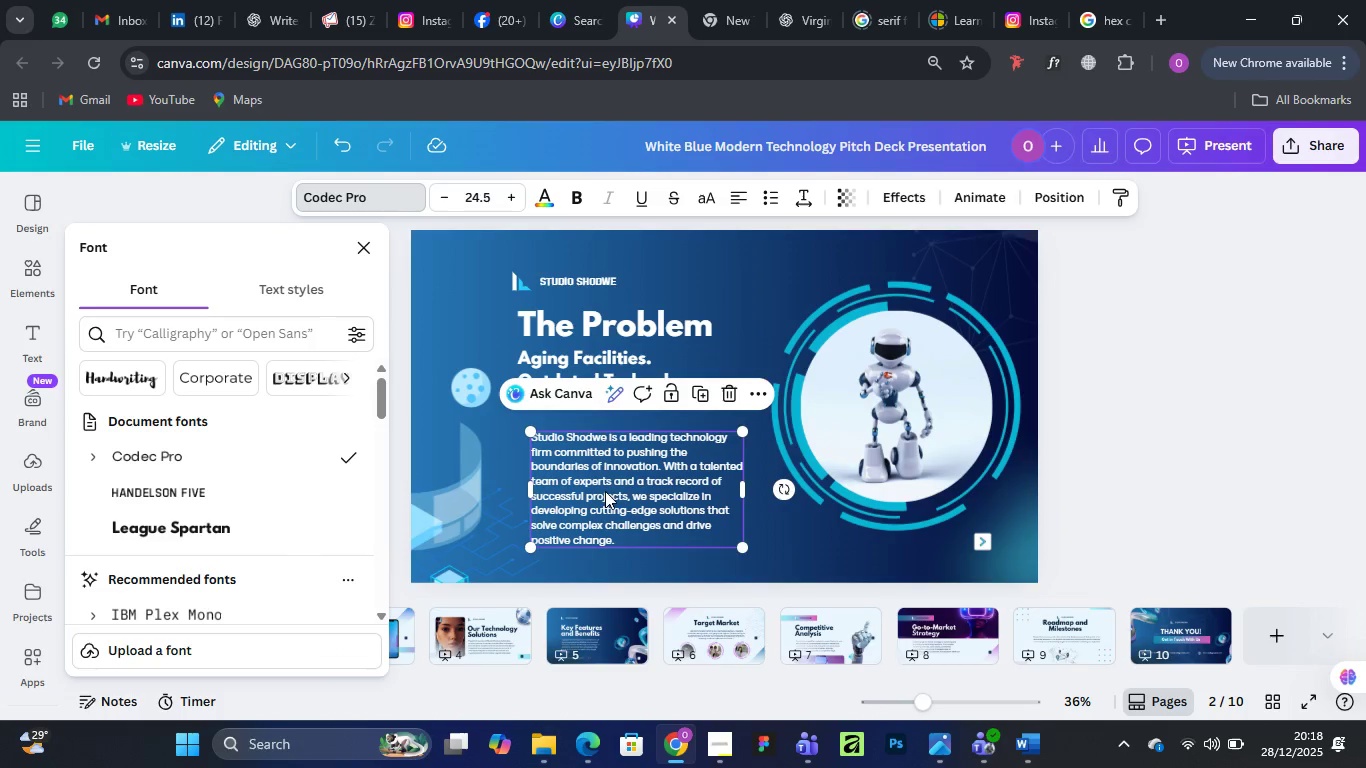 
left_click_drag(start_coordinate=[606, 491], to_coordinate=[590, 472])
 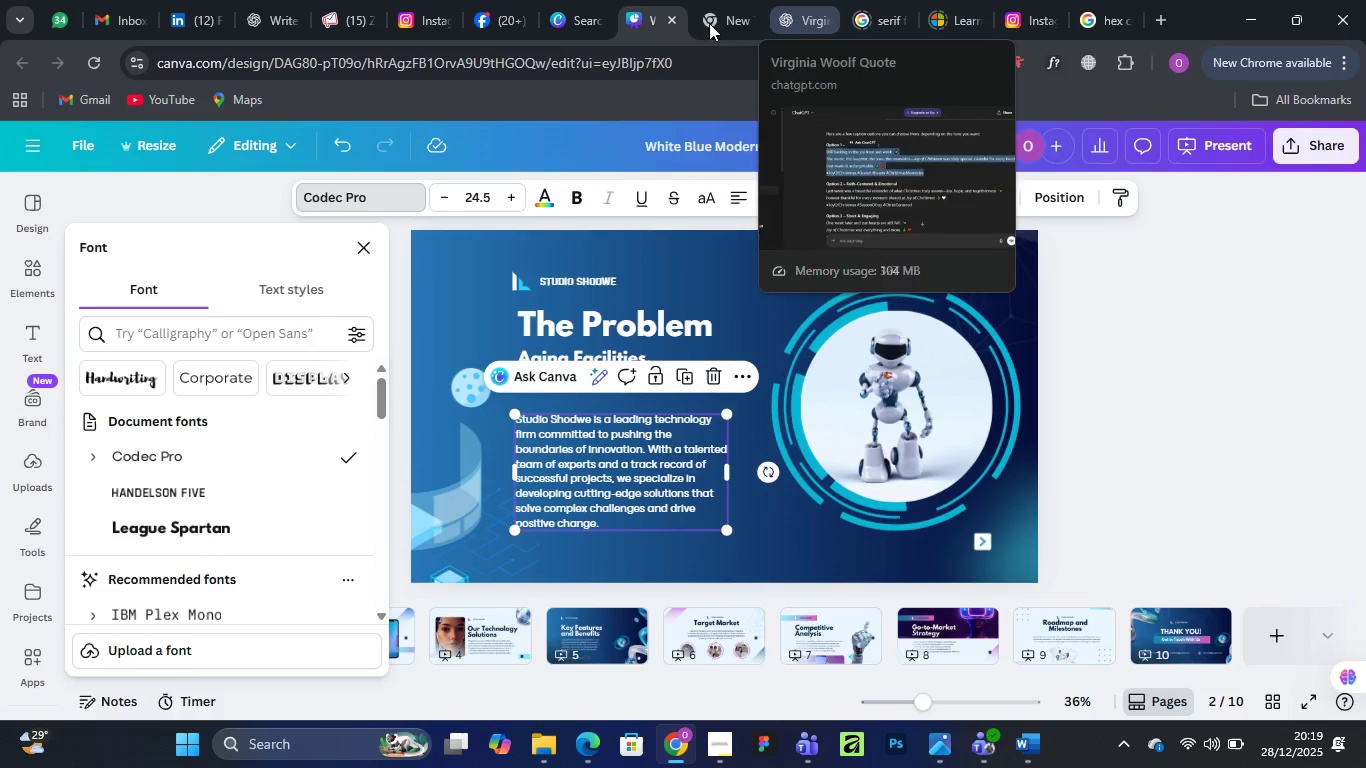 
left_click([271, 17])
 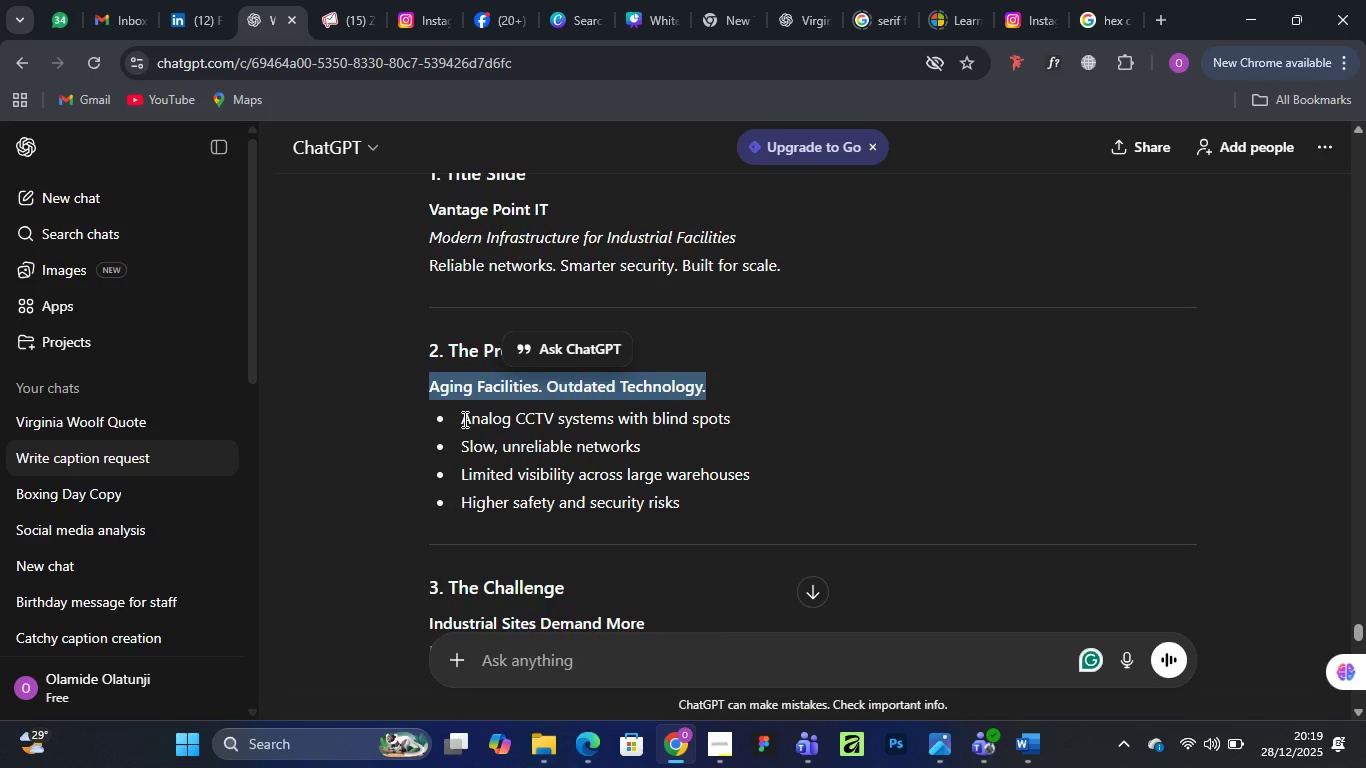 
left_click_drag(start_coordinate=[463, 419], to_coordinate=[681, 508])
 